 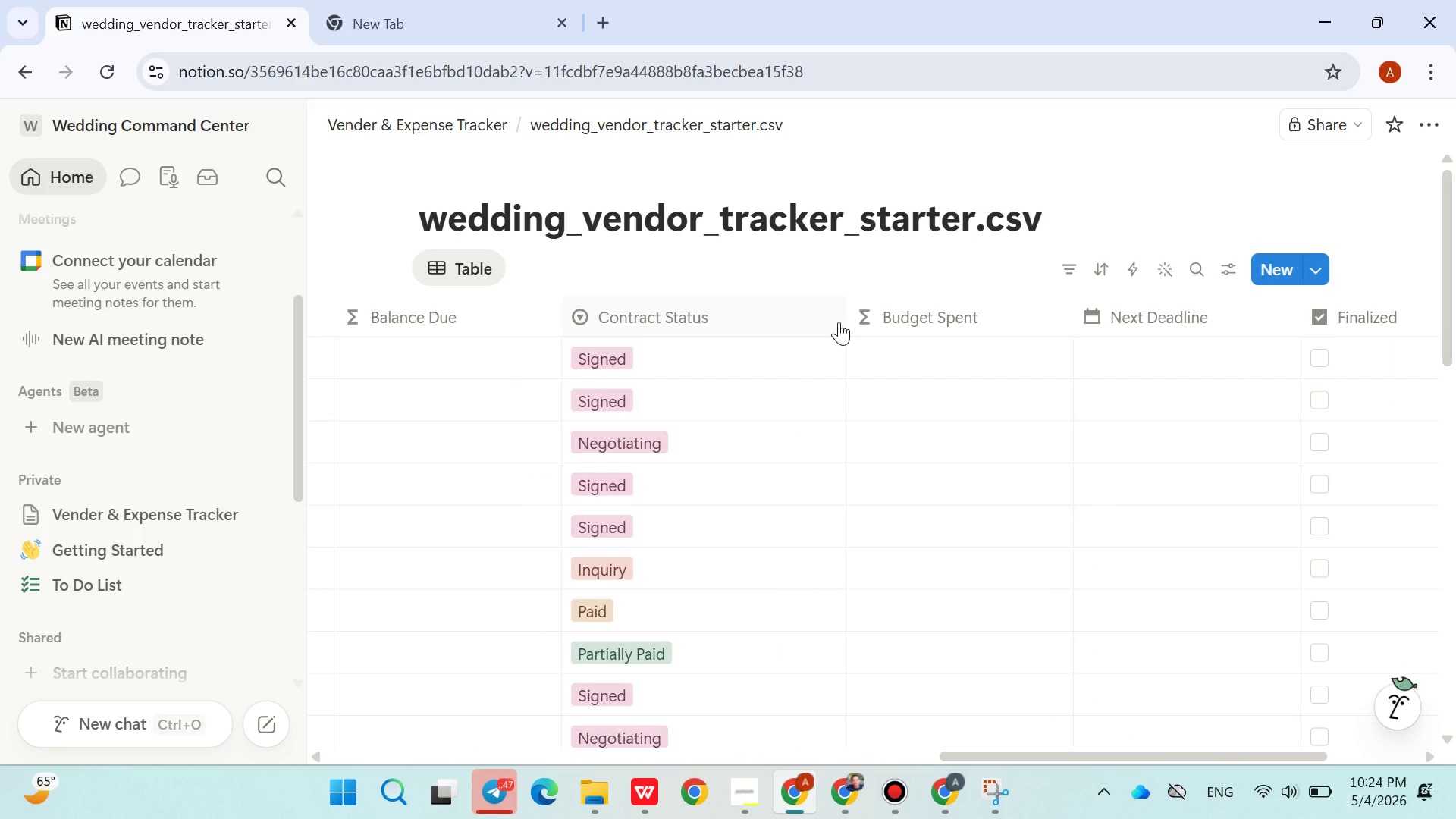 
left_click_drag(start_coordinate=[696, 318], to_coordinate=[1189, 357])
 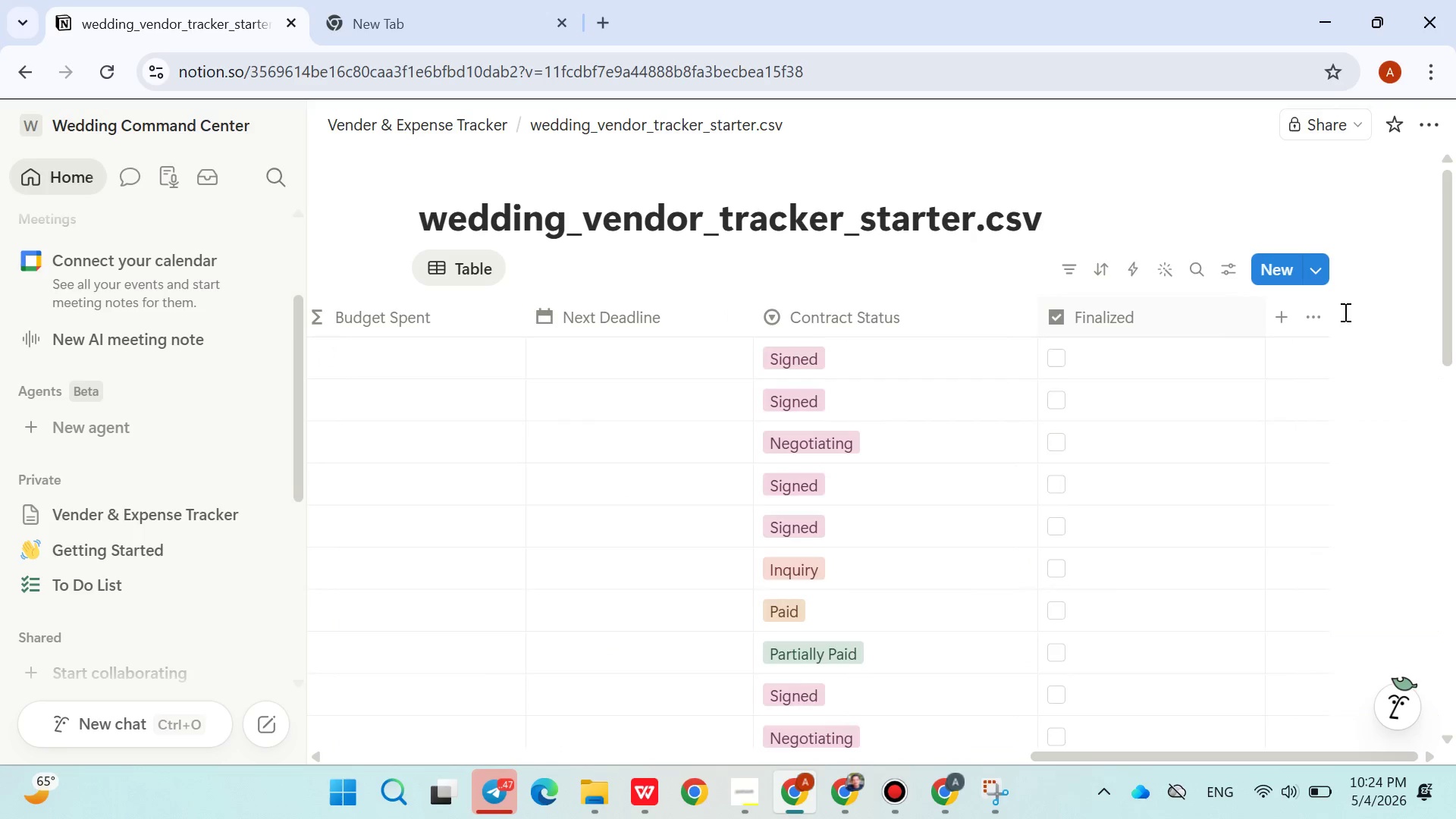 
left_click([1159, 315])
 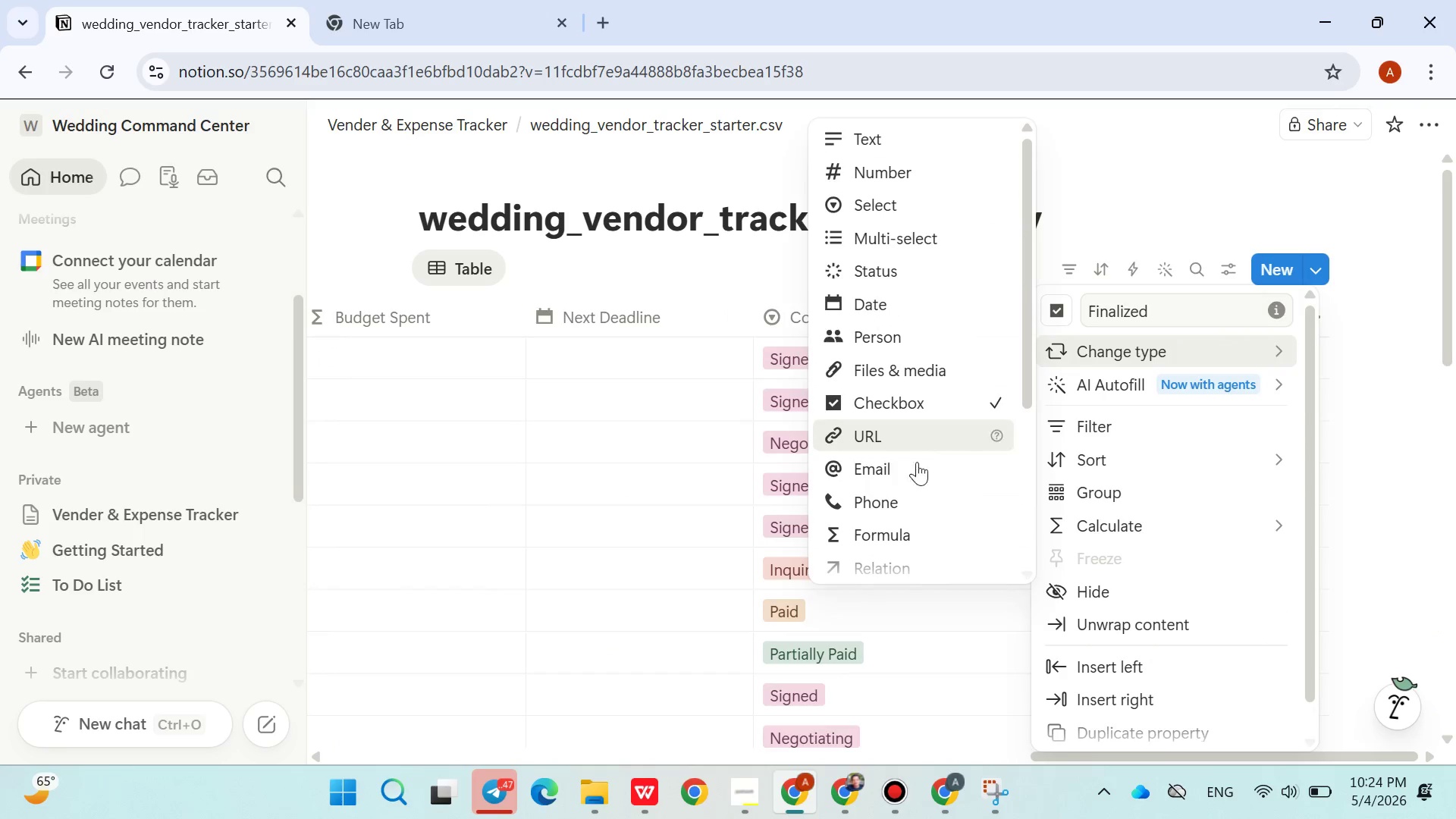 
wait(5.19)
 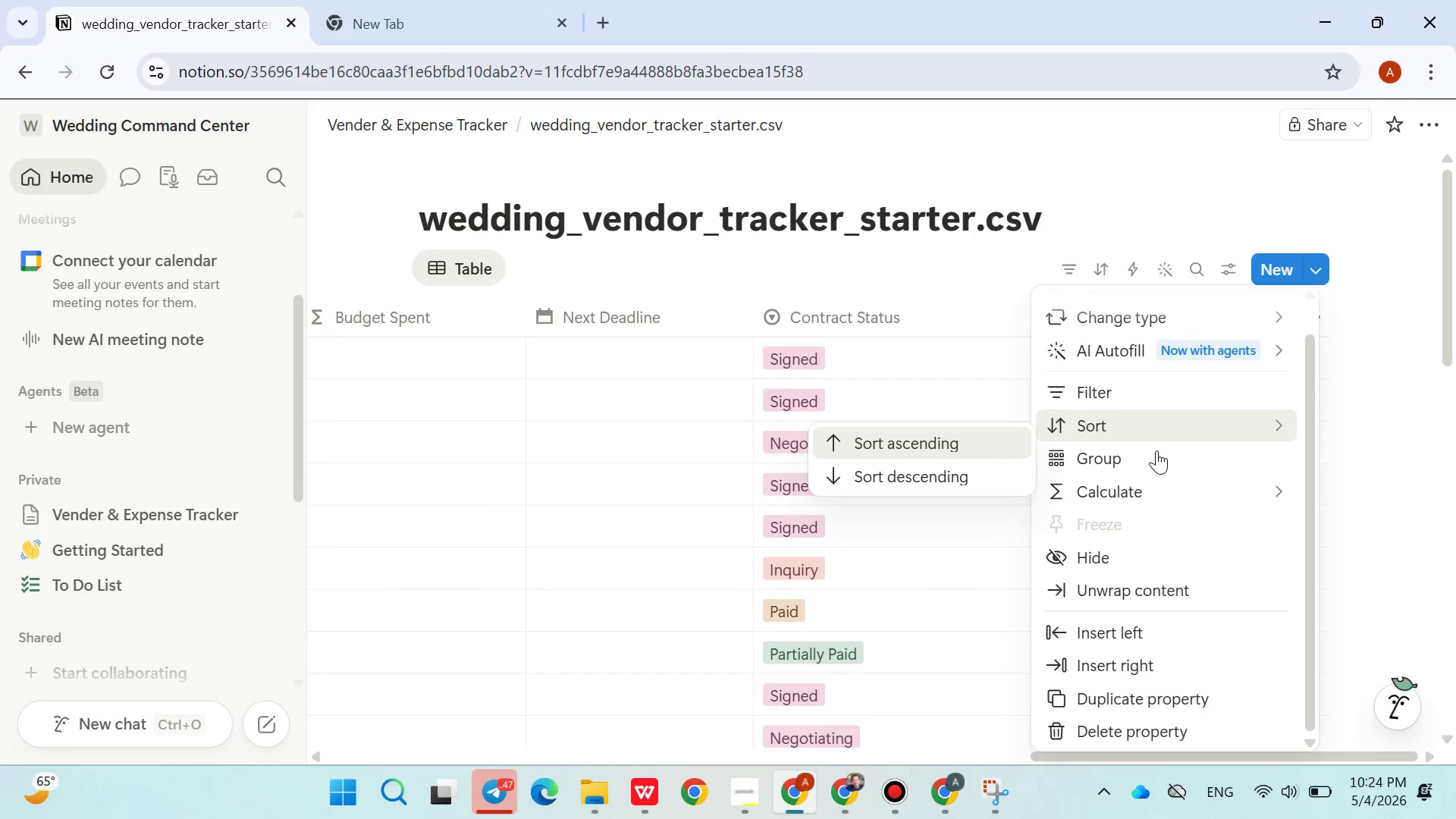 
left_click([905, 523])
 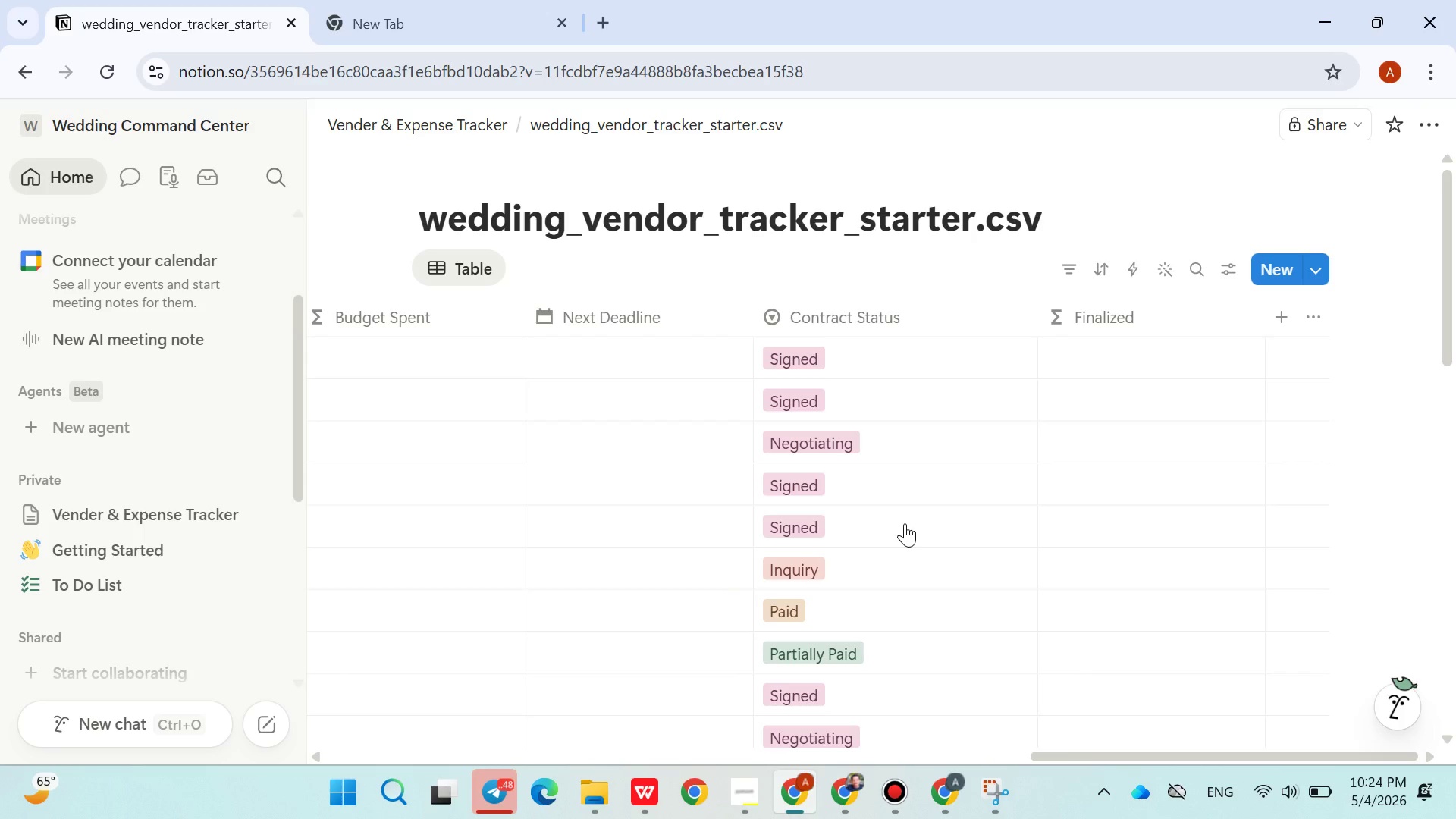 
left_click([1129, 350])
 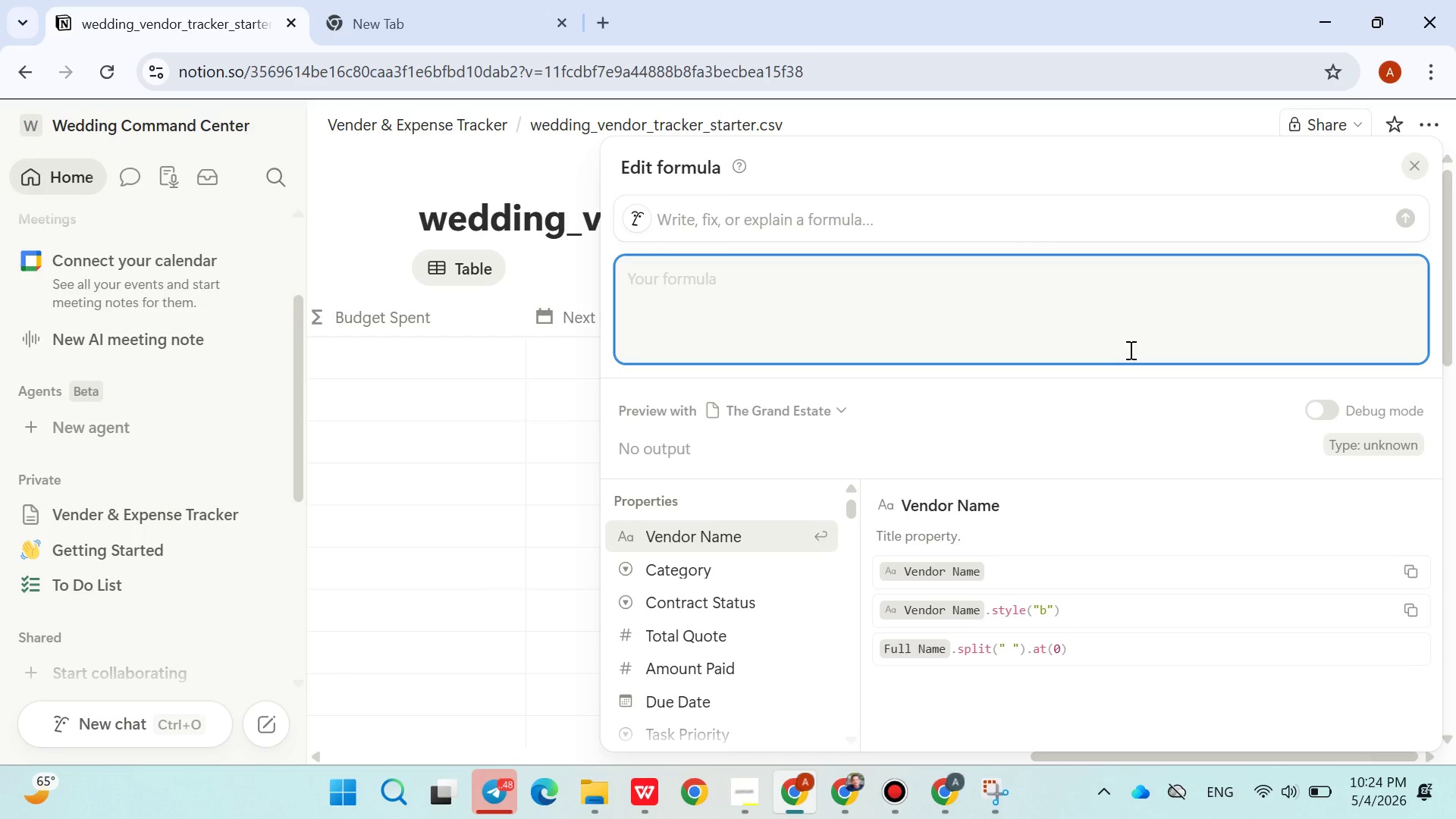 
type(if())
 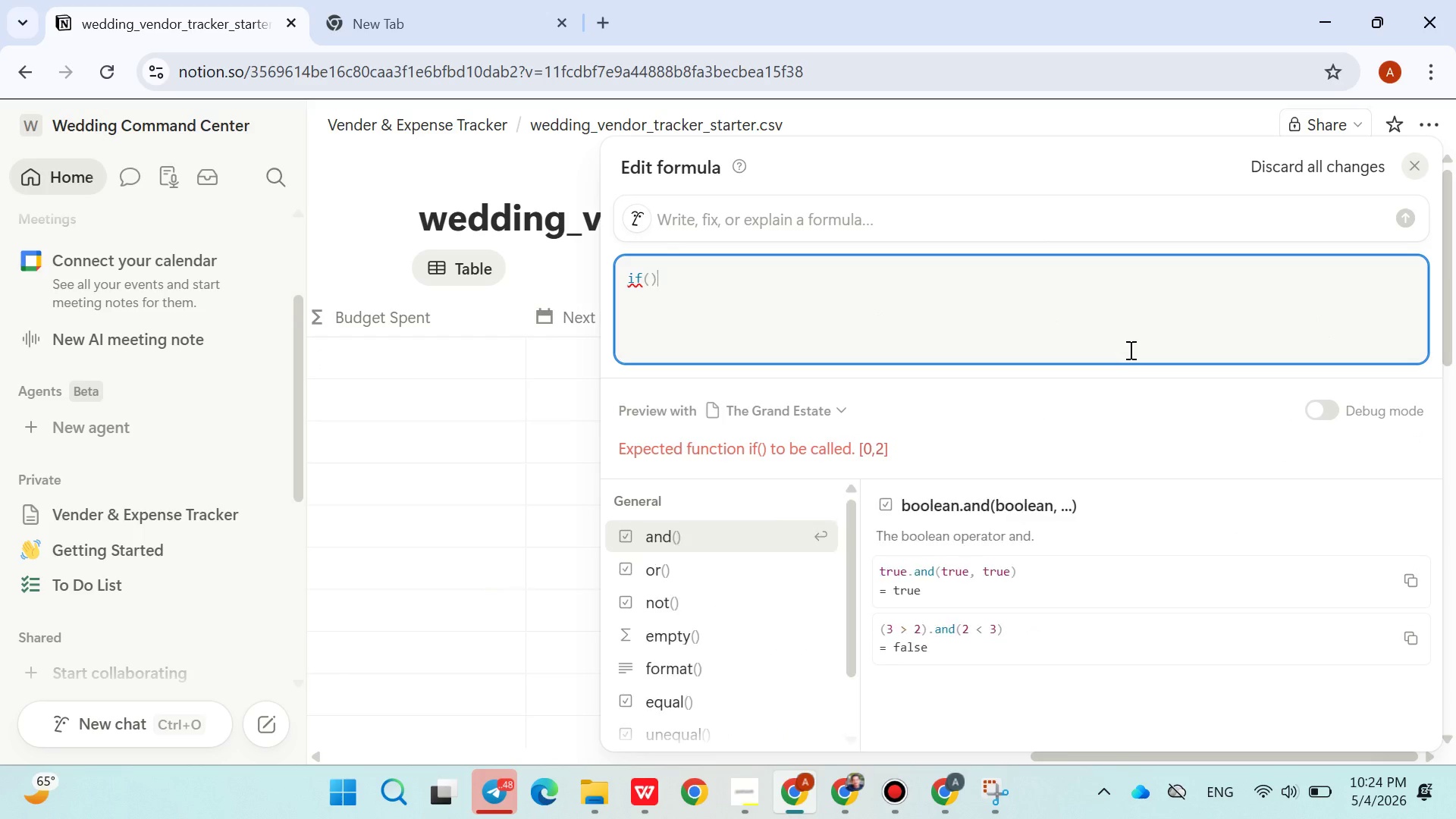 
key(ArrowLeft)
 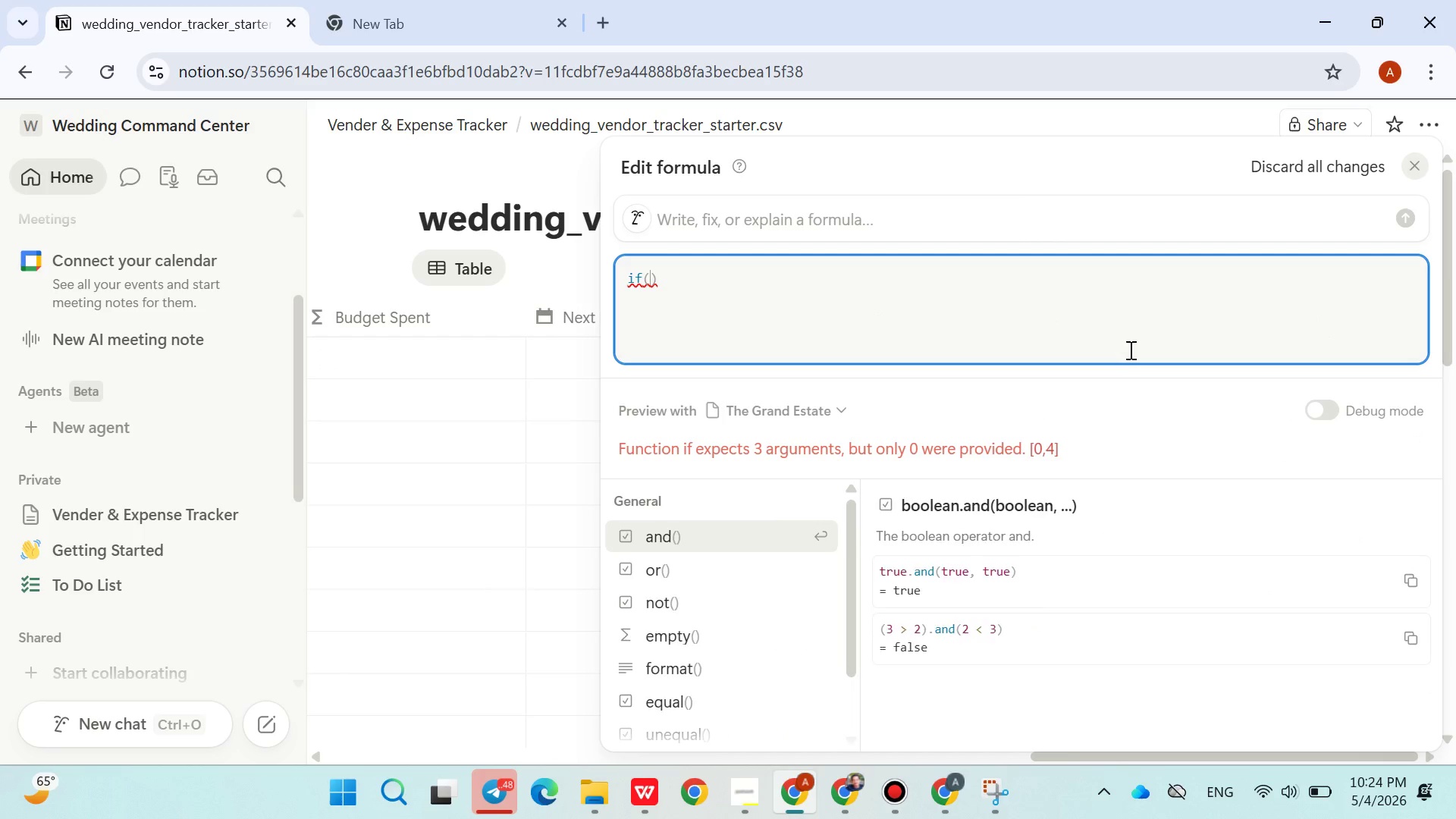 
key(Shift+Quote)
 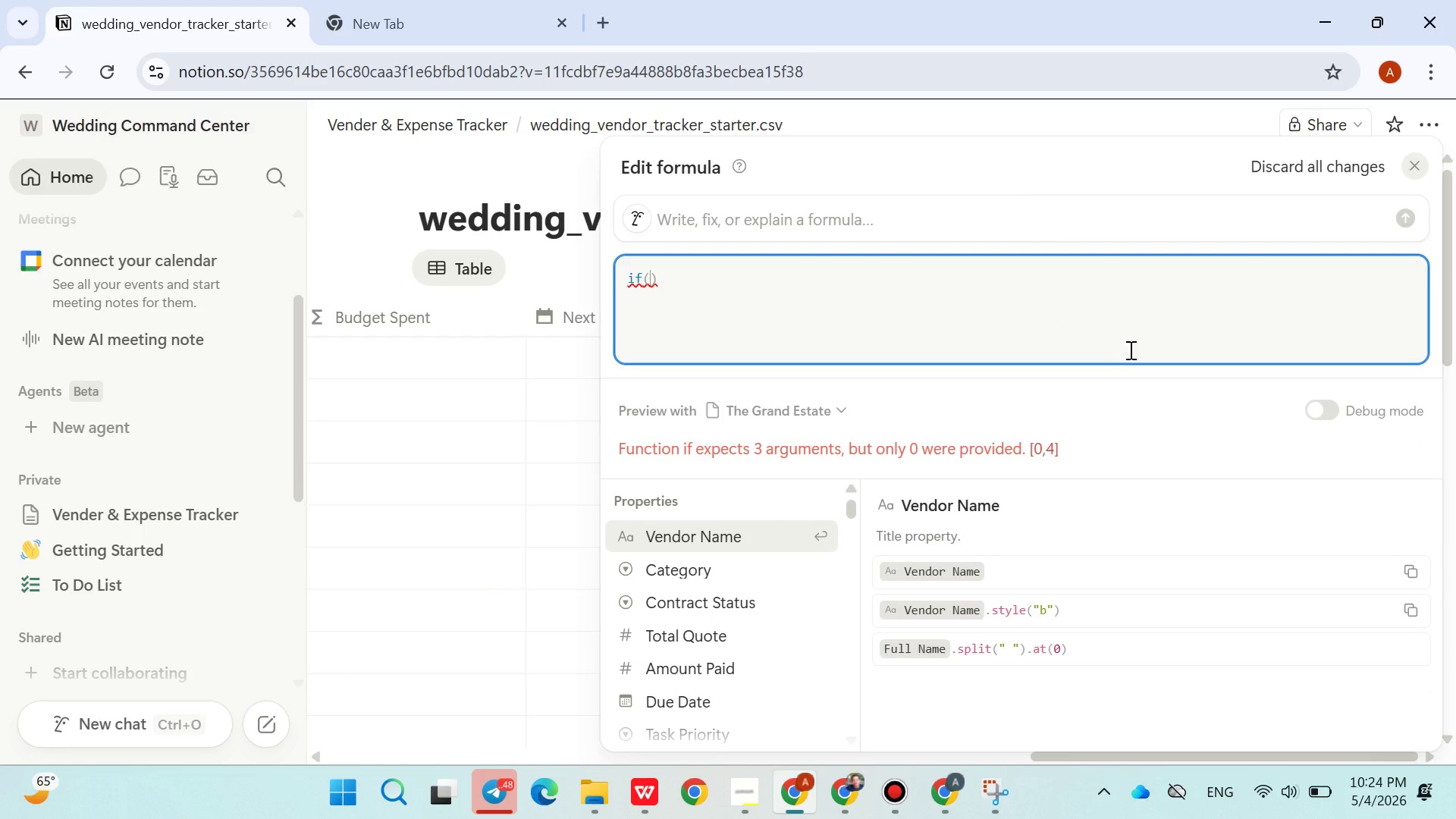 
key(Shift+Quote)
 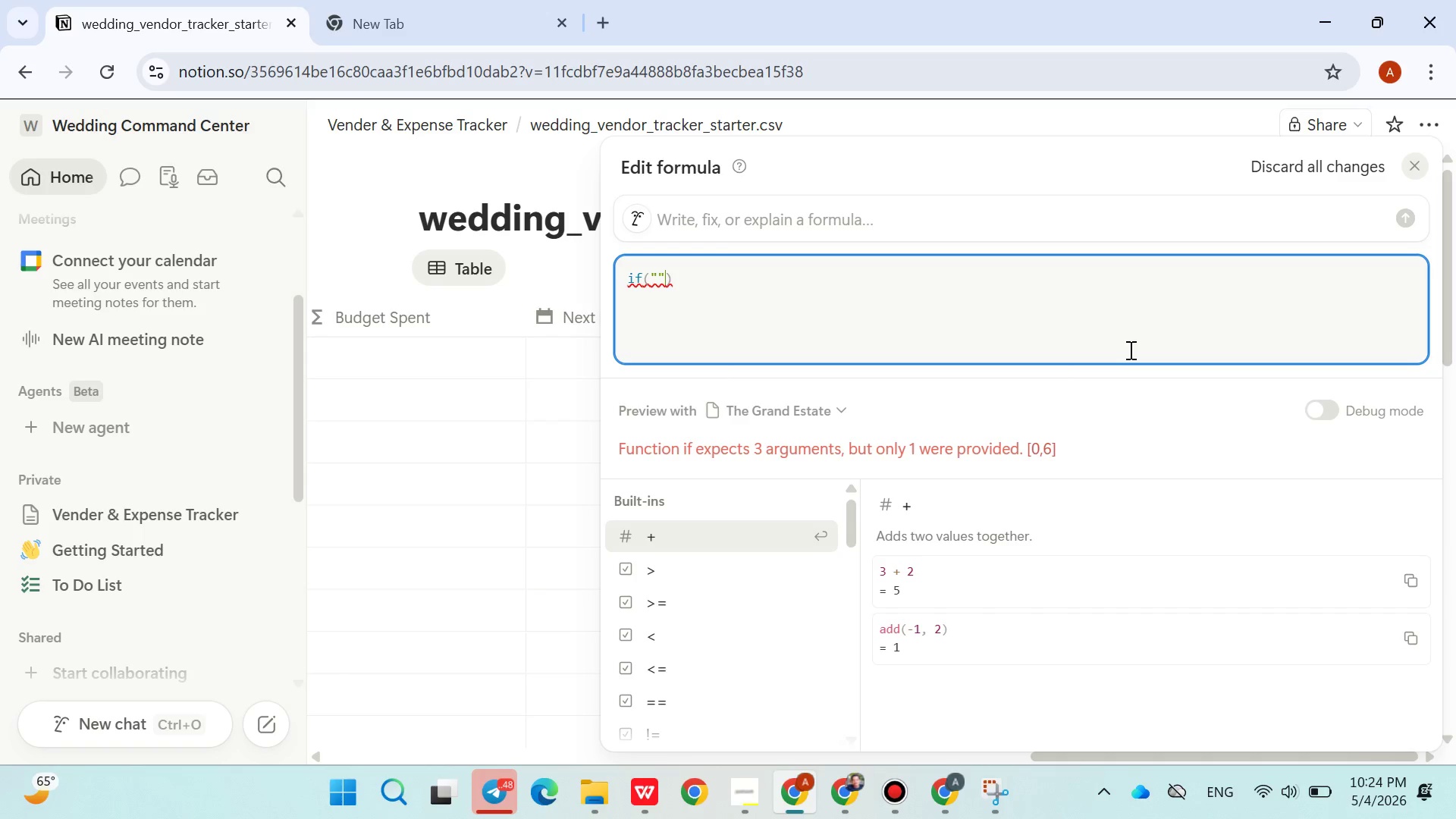 
key(ArrowLeft)
 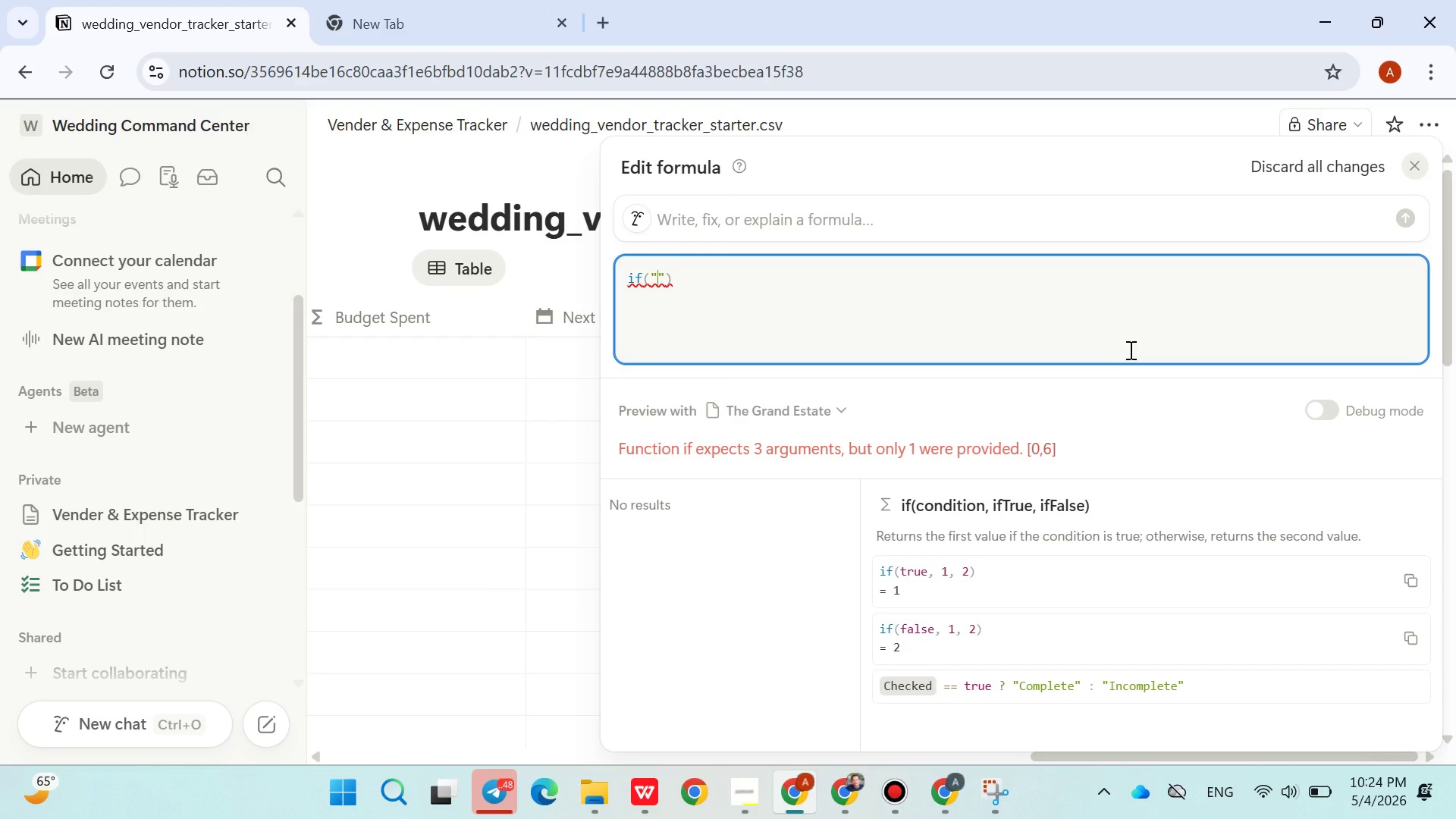 
type(prop)
key(Backspace)
key(Backspace)
key(Backspace)
key(Backspace)
key(Backspace)
 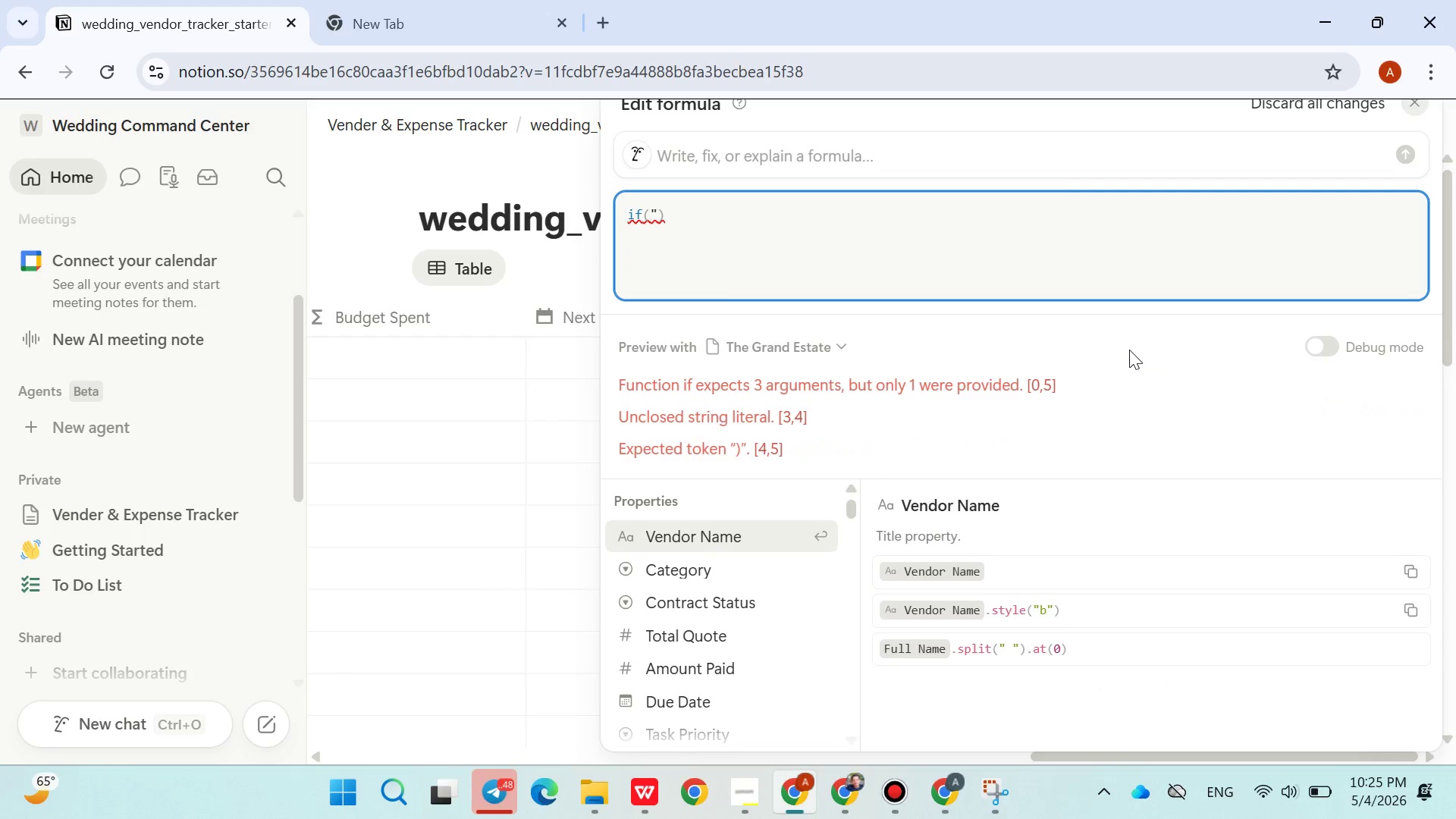 
key(ArrowRight)
 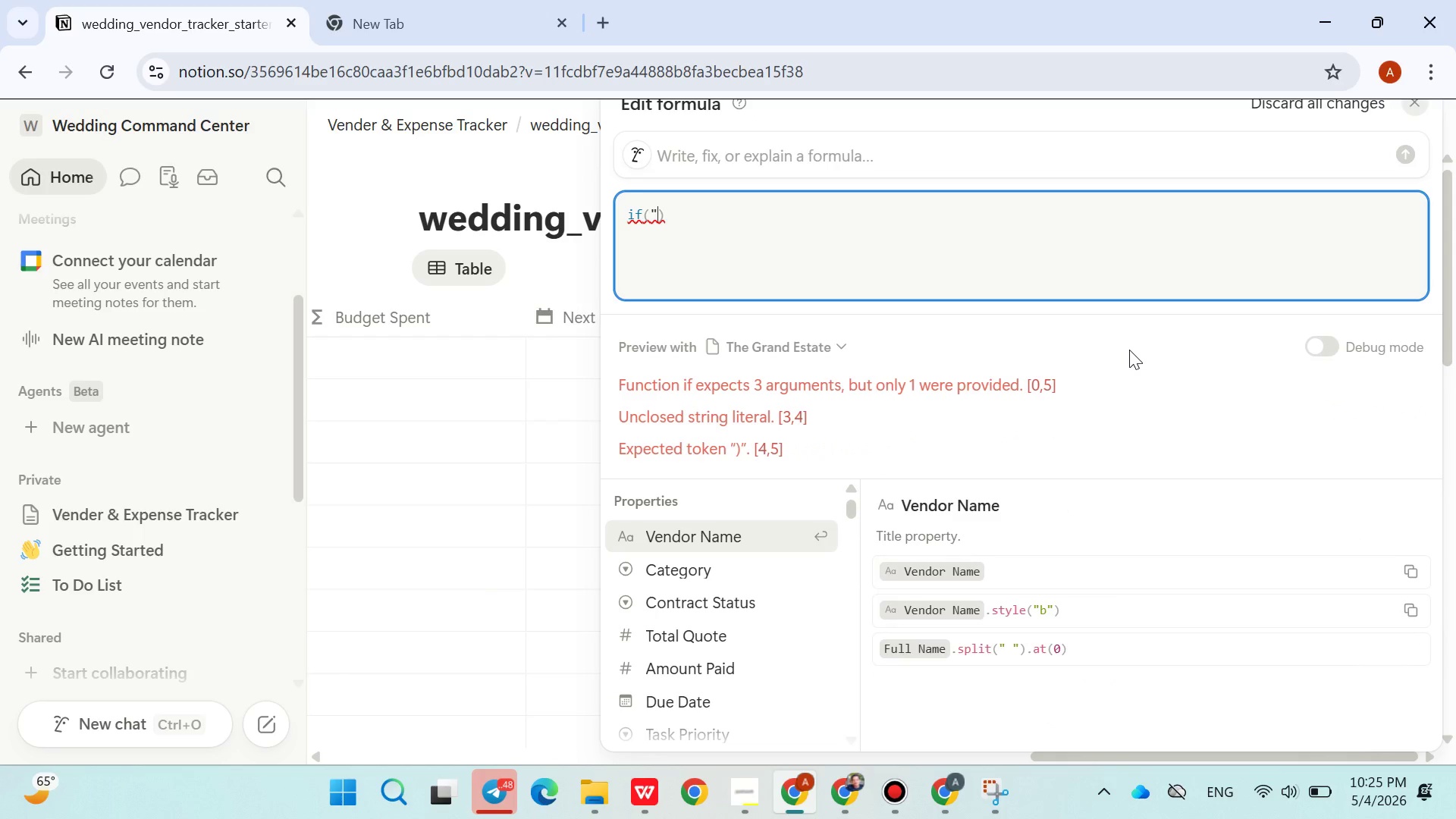 
key(Backspace)
type(prop())
 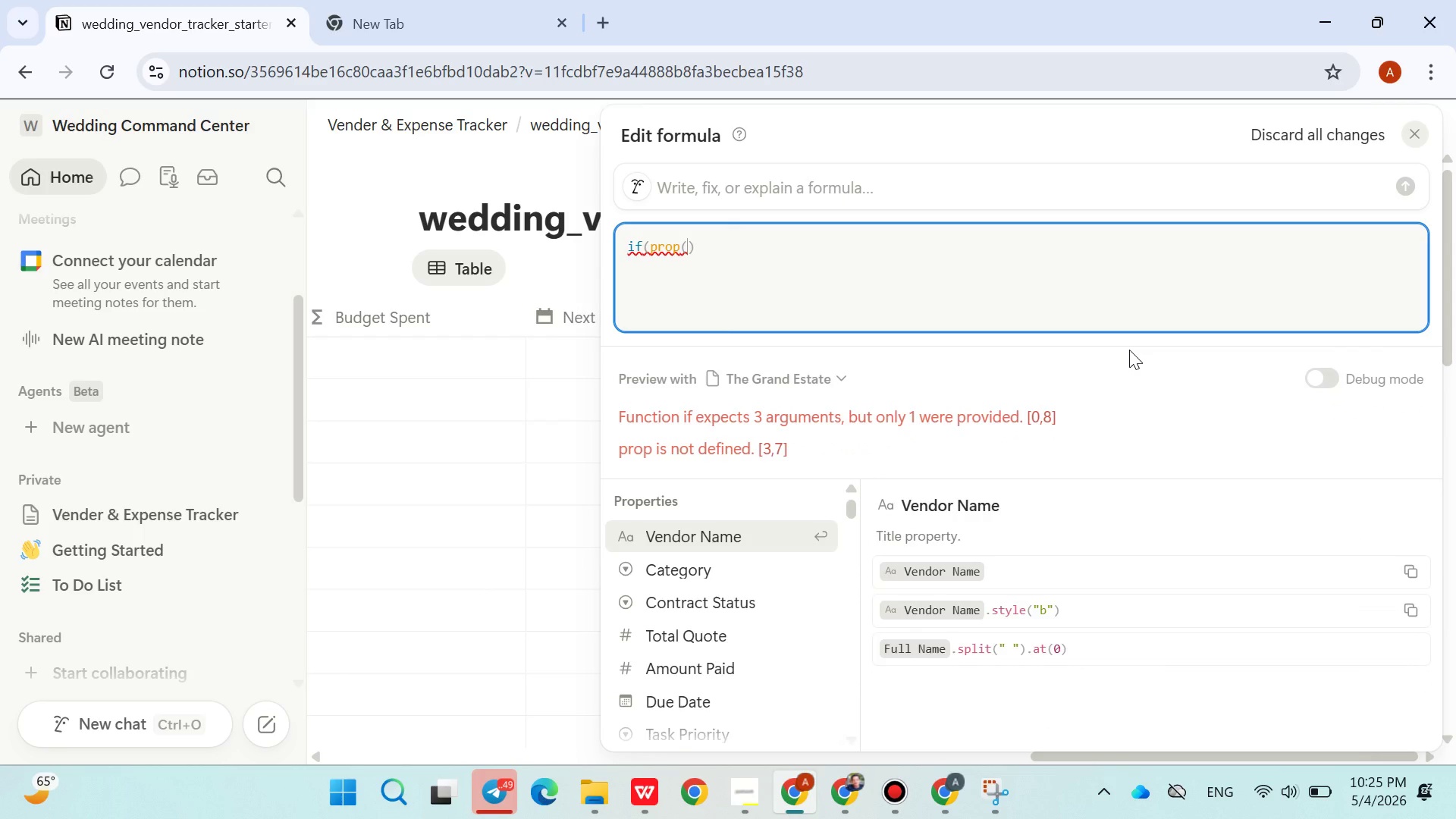 
key(ArrowLeft)
 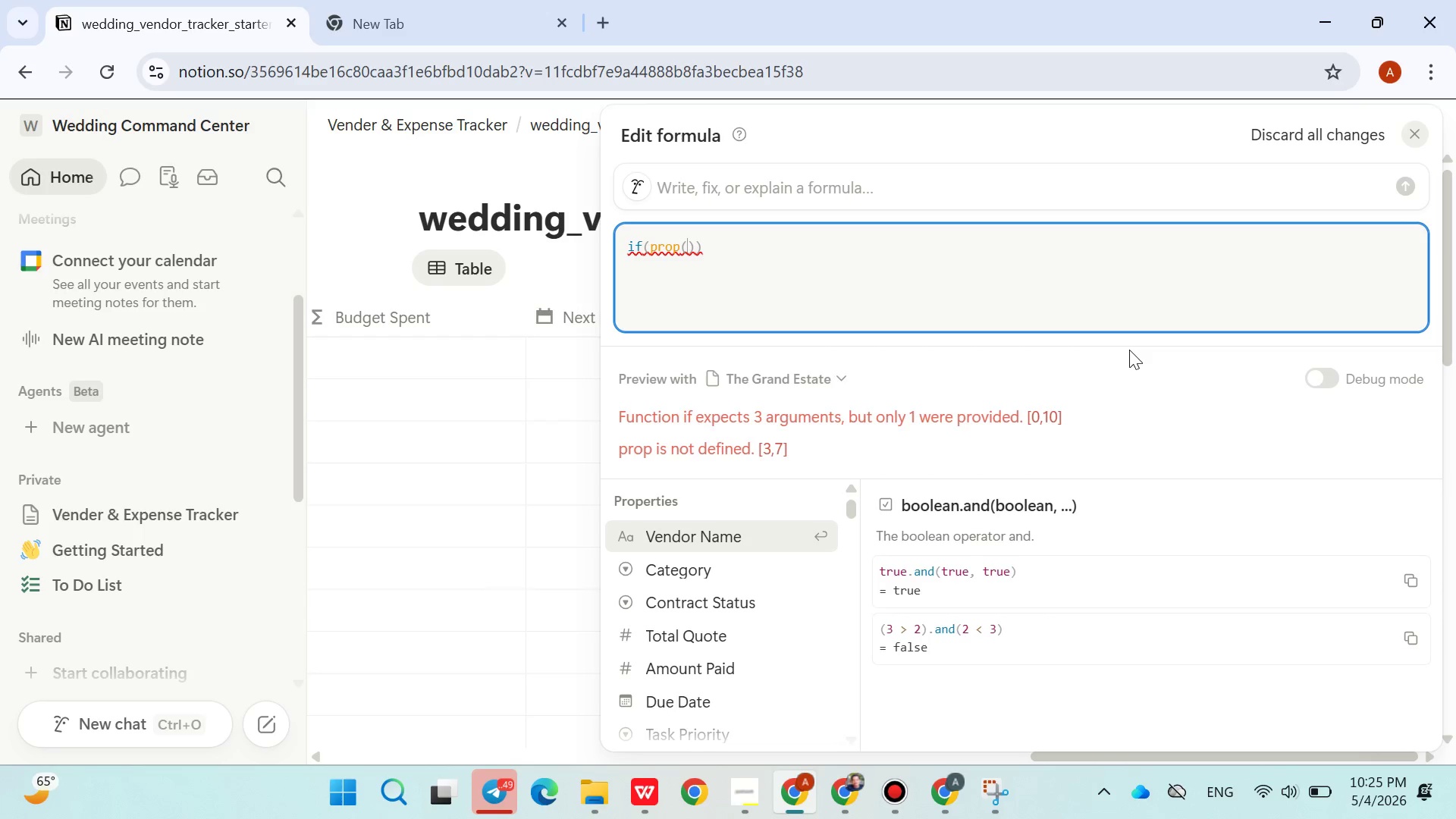 
key(Shift+Quote)
 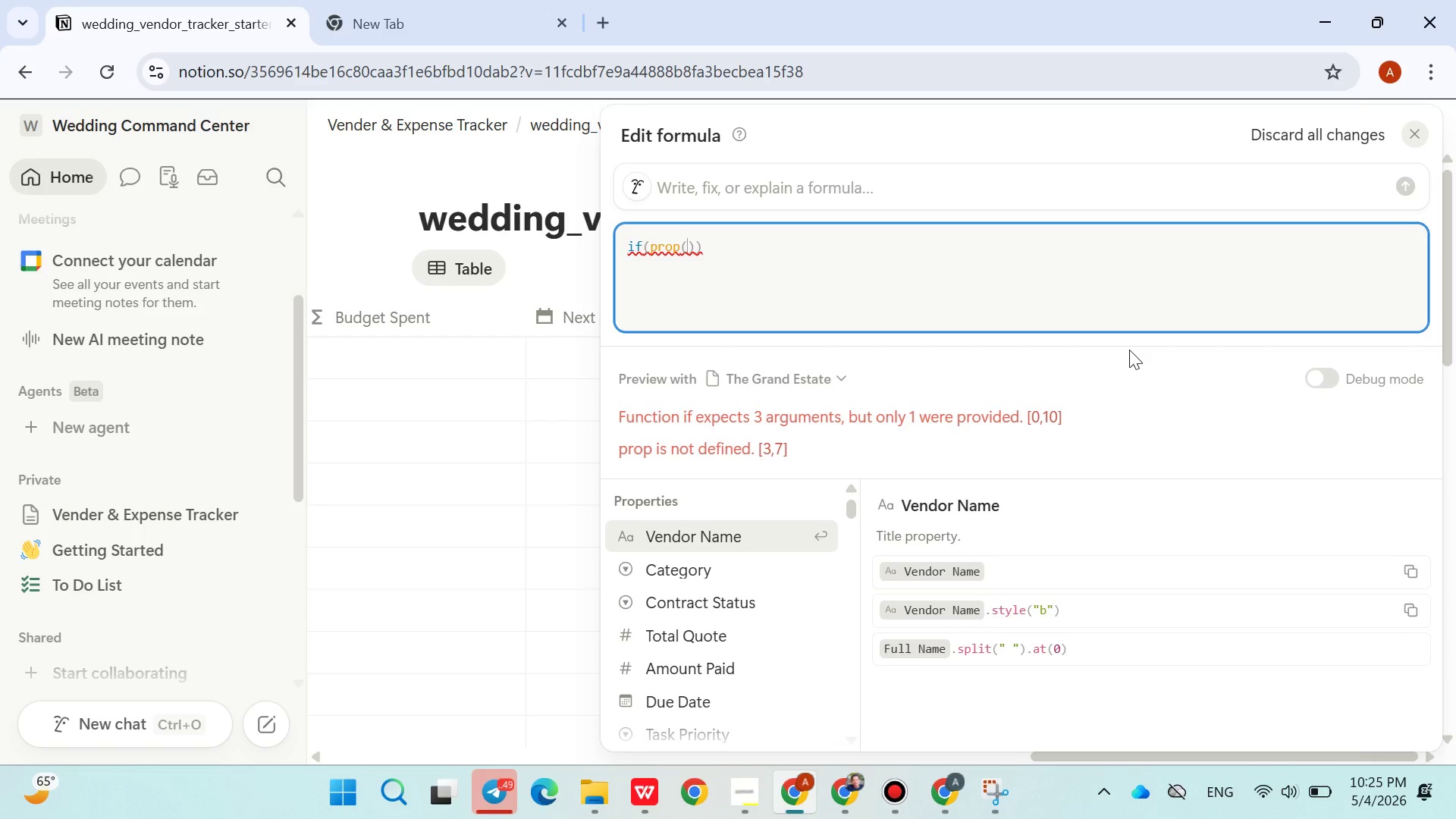 
key(Shift+Quote)
 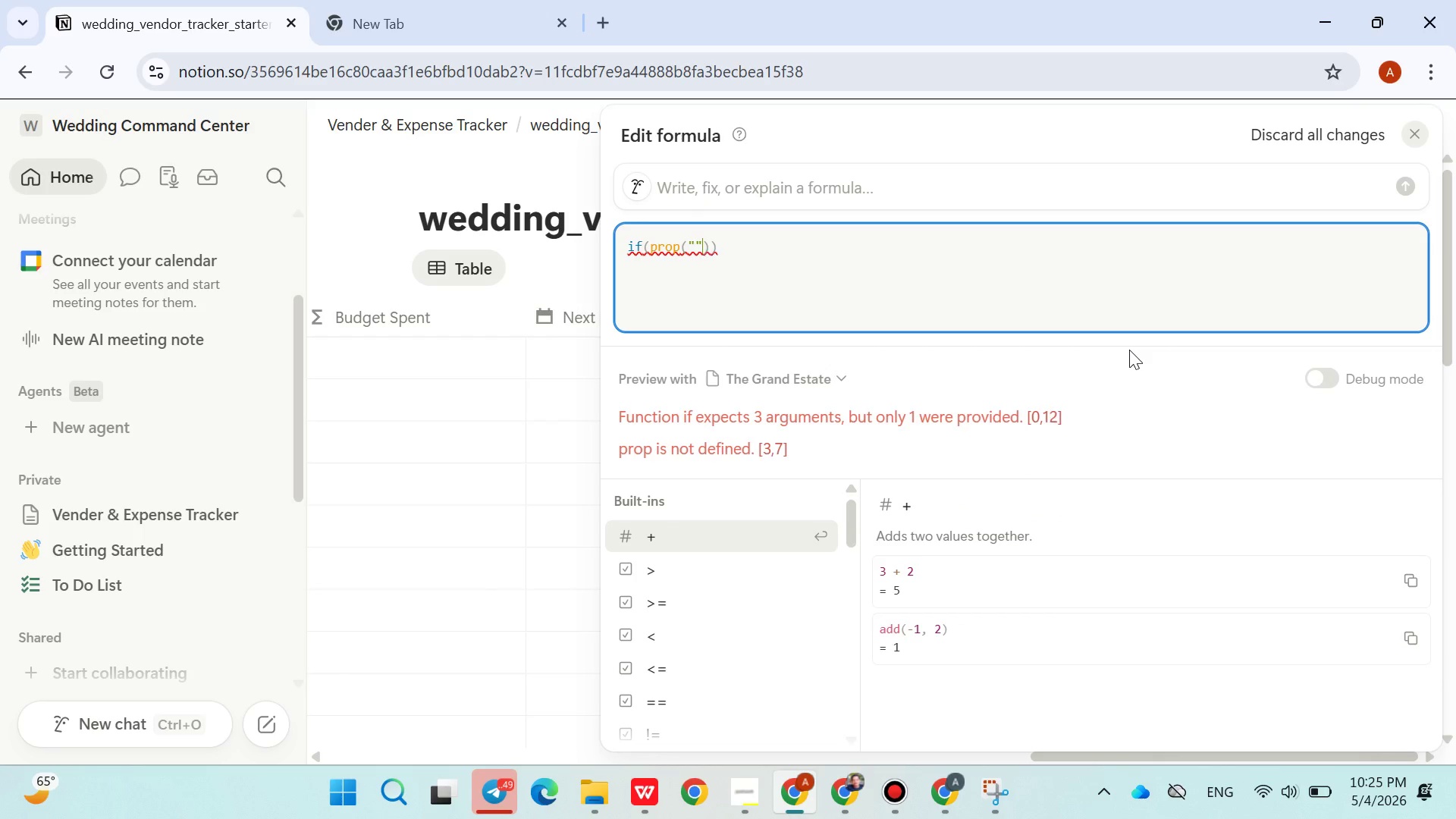 
key(ArrowLeft)
 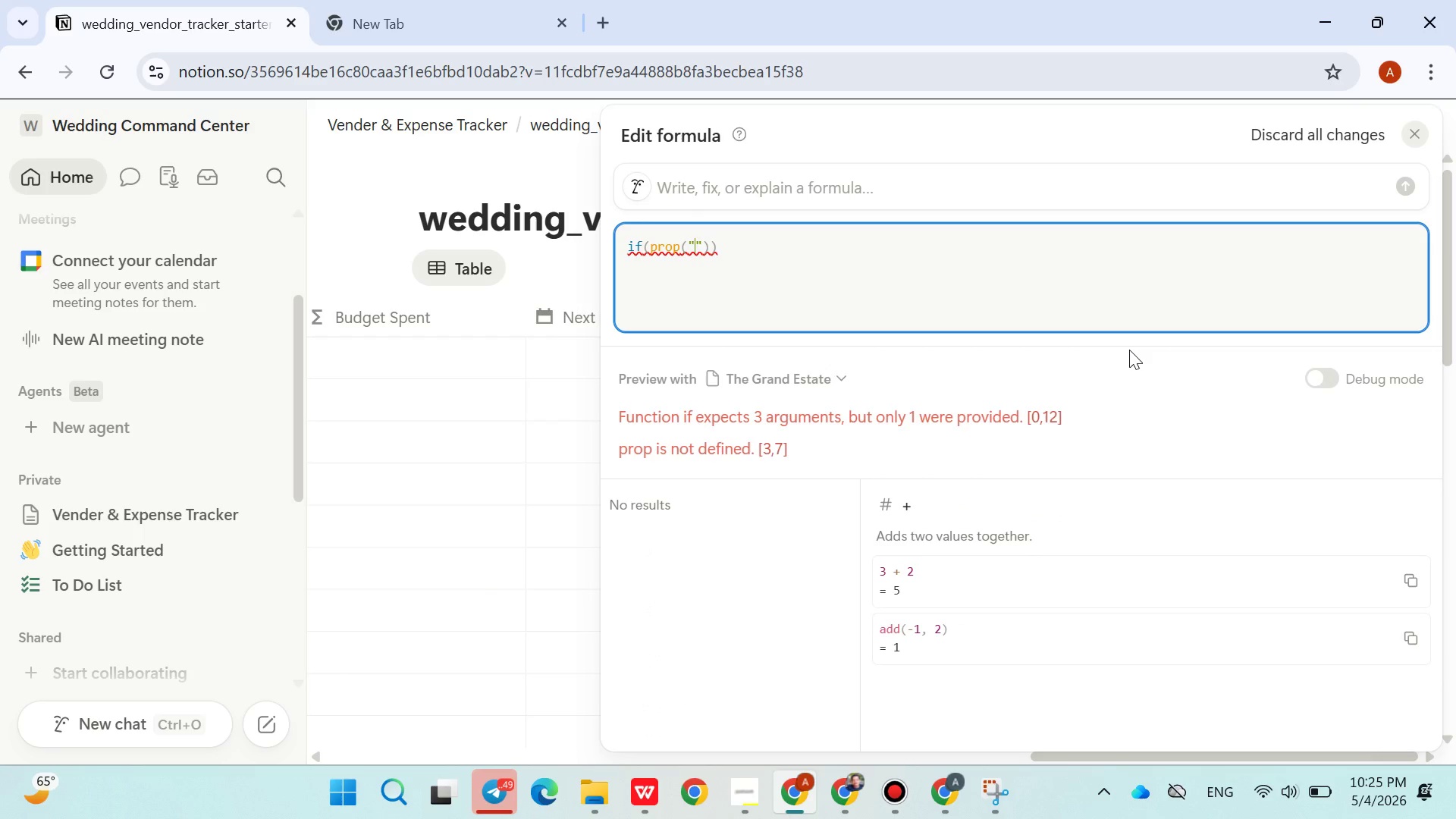 
type(Contract Status)
 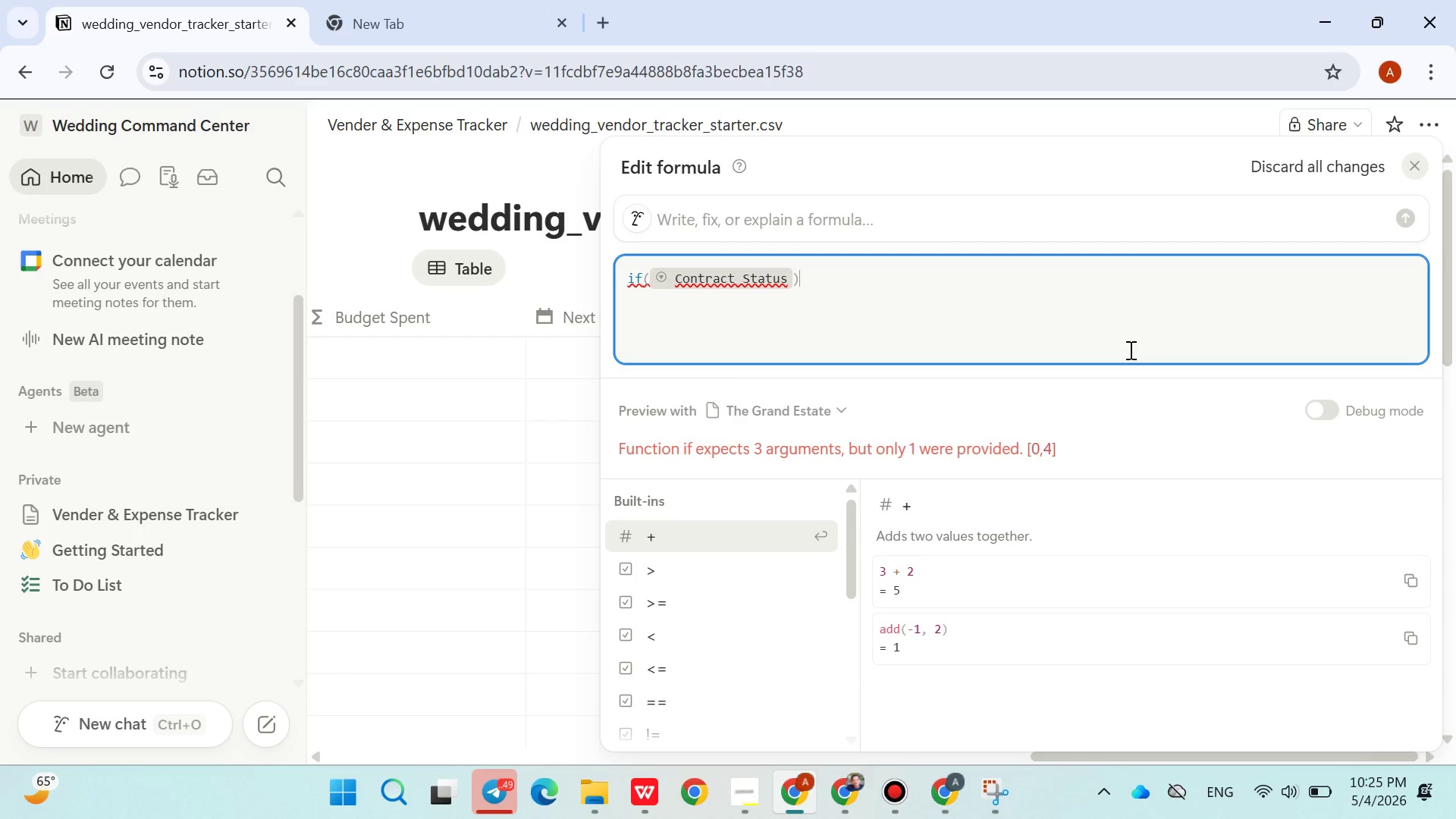 
key(ArrowLeft)
 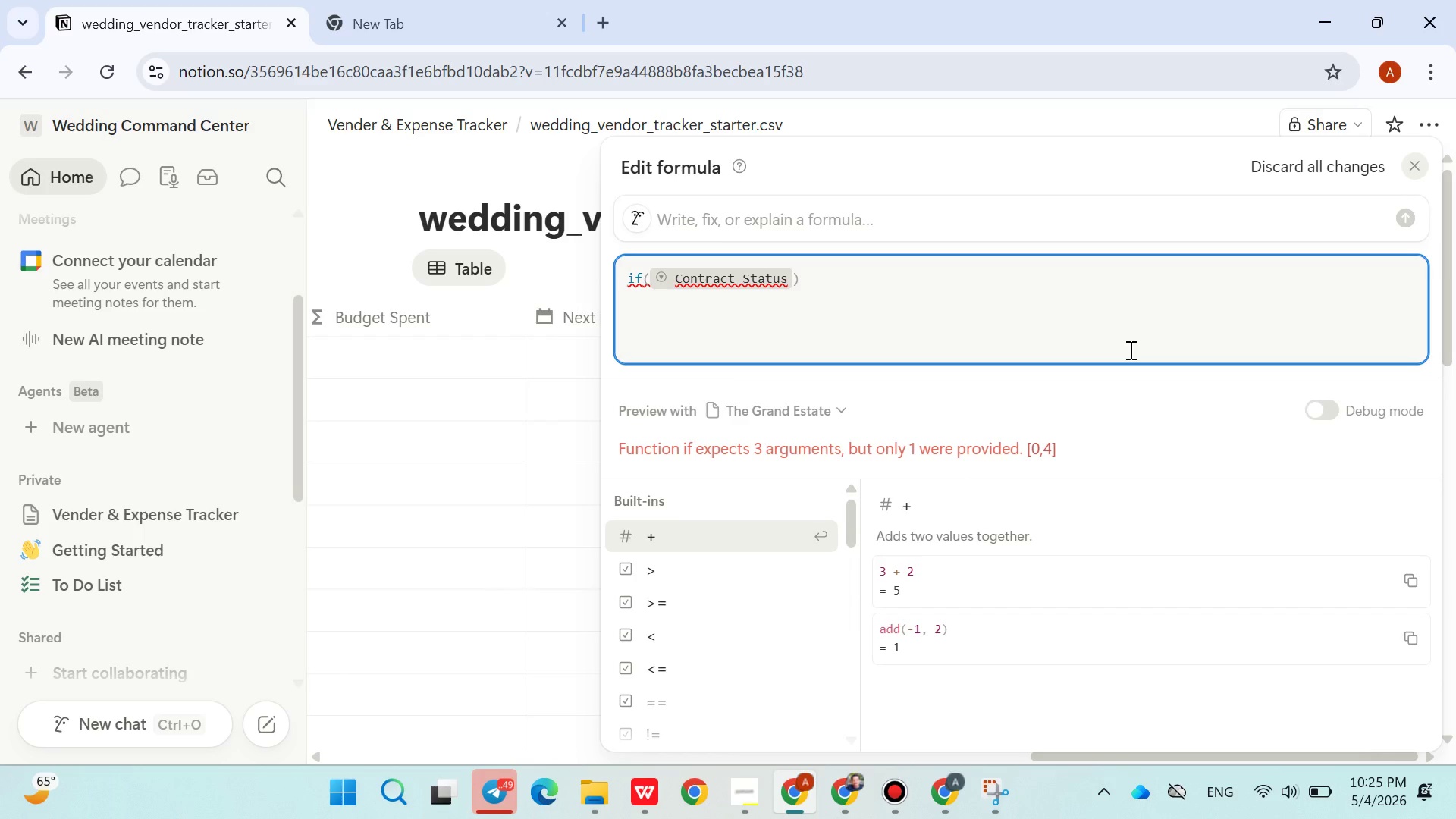 
key(Equal)
 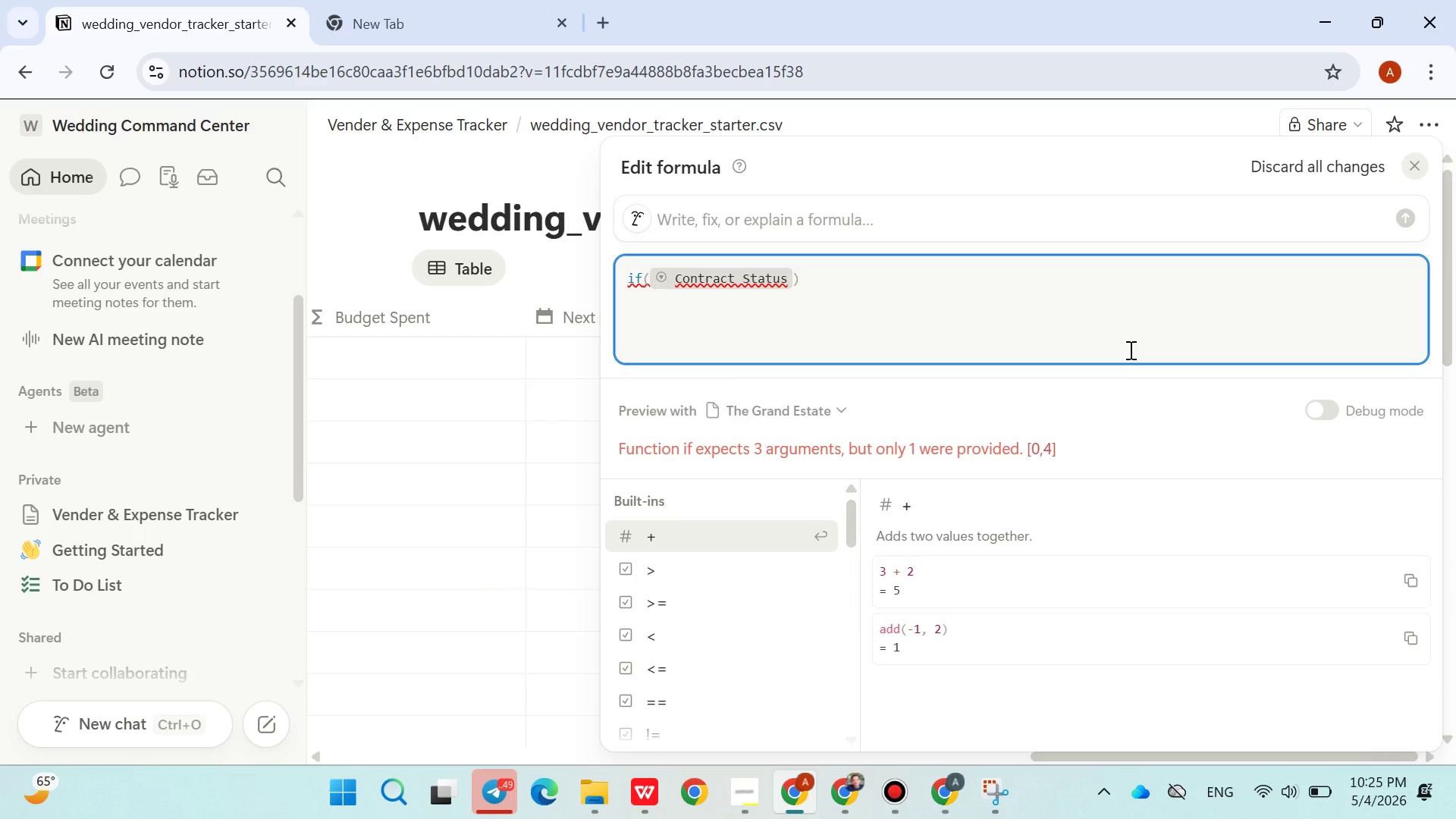 
key(Equal)
 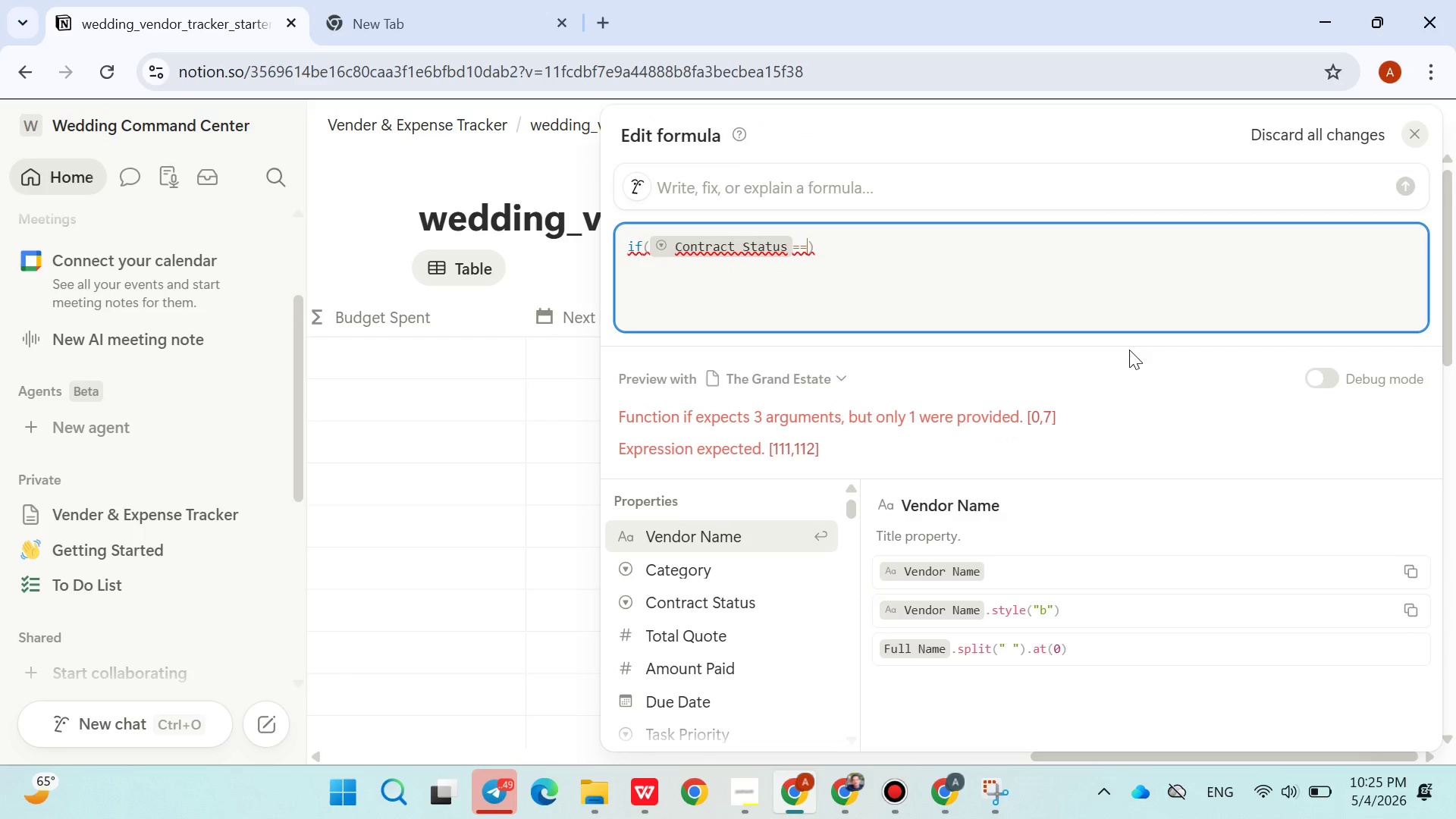 
key(Shift+Quote)
 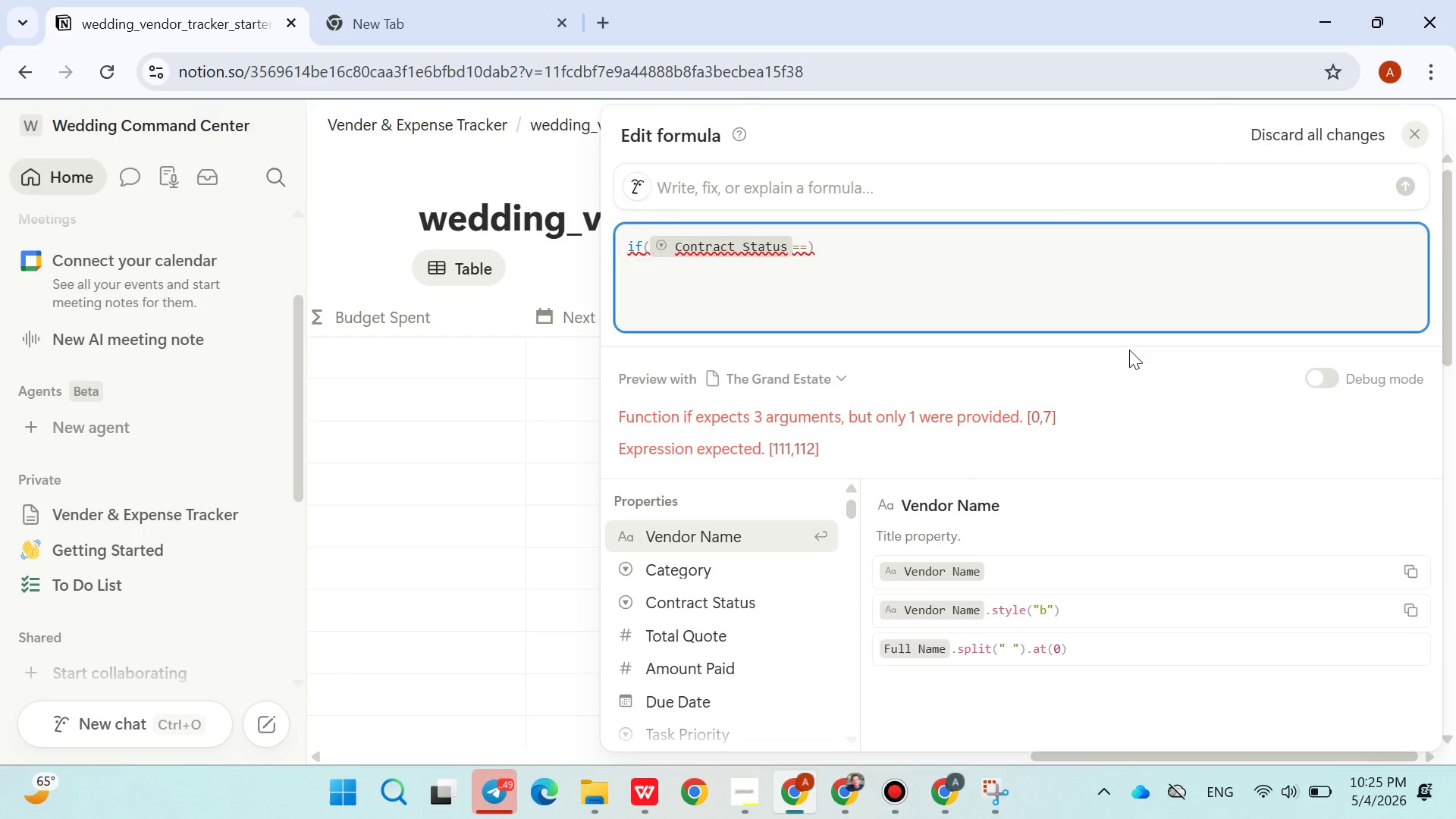 
key(Shift+Quote)
 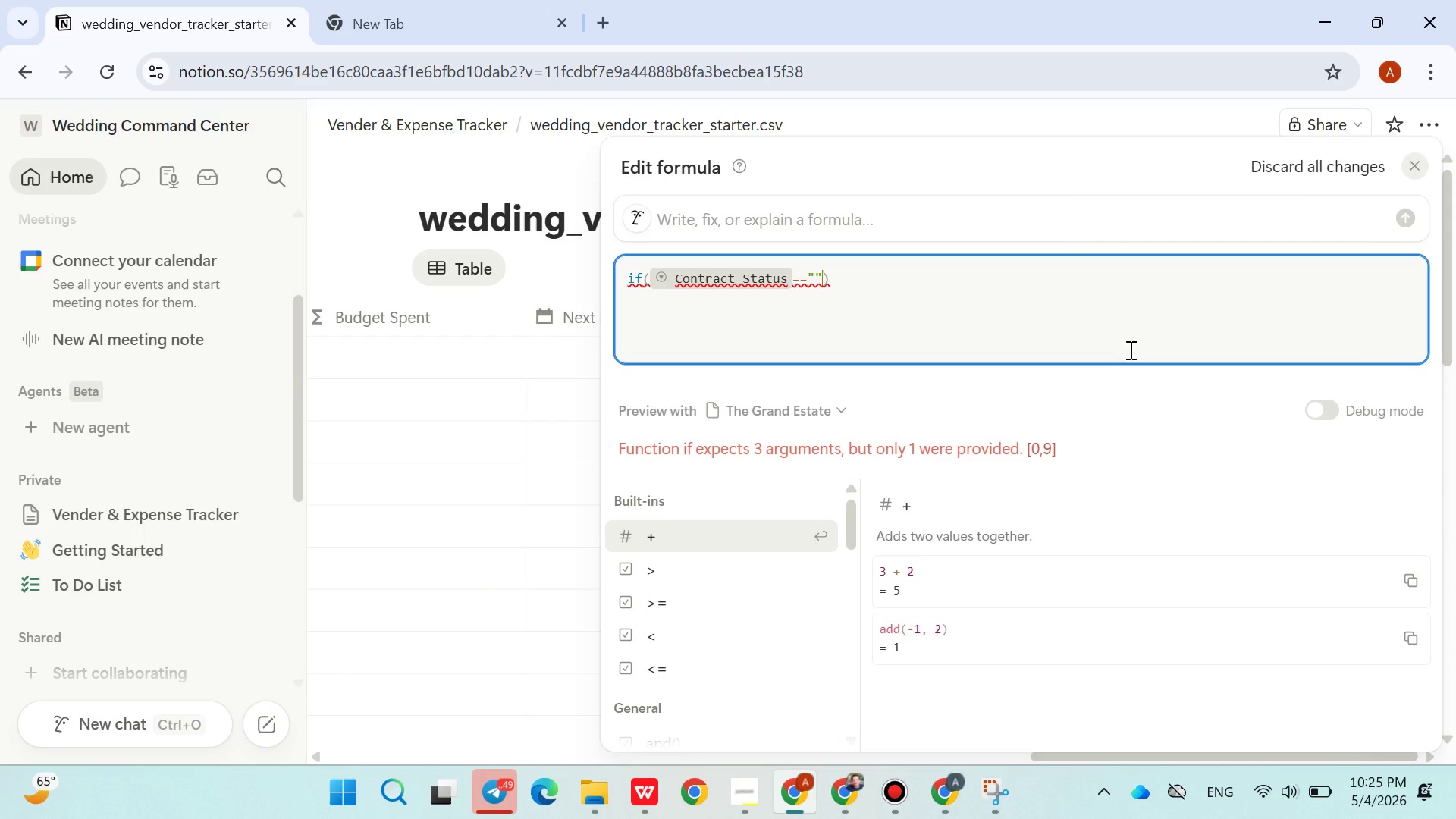 
key(ArrowLeft)
 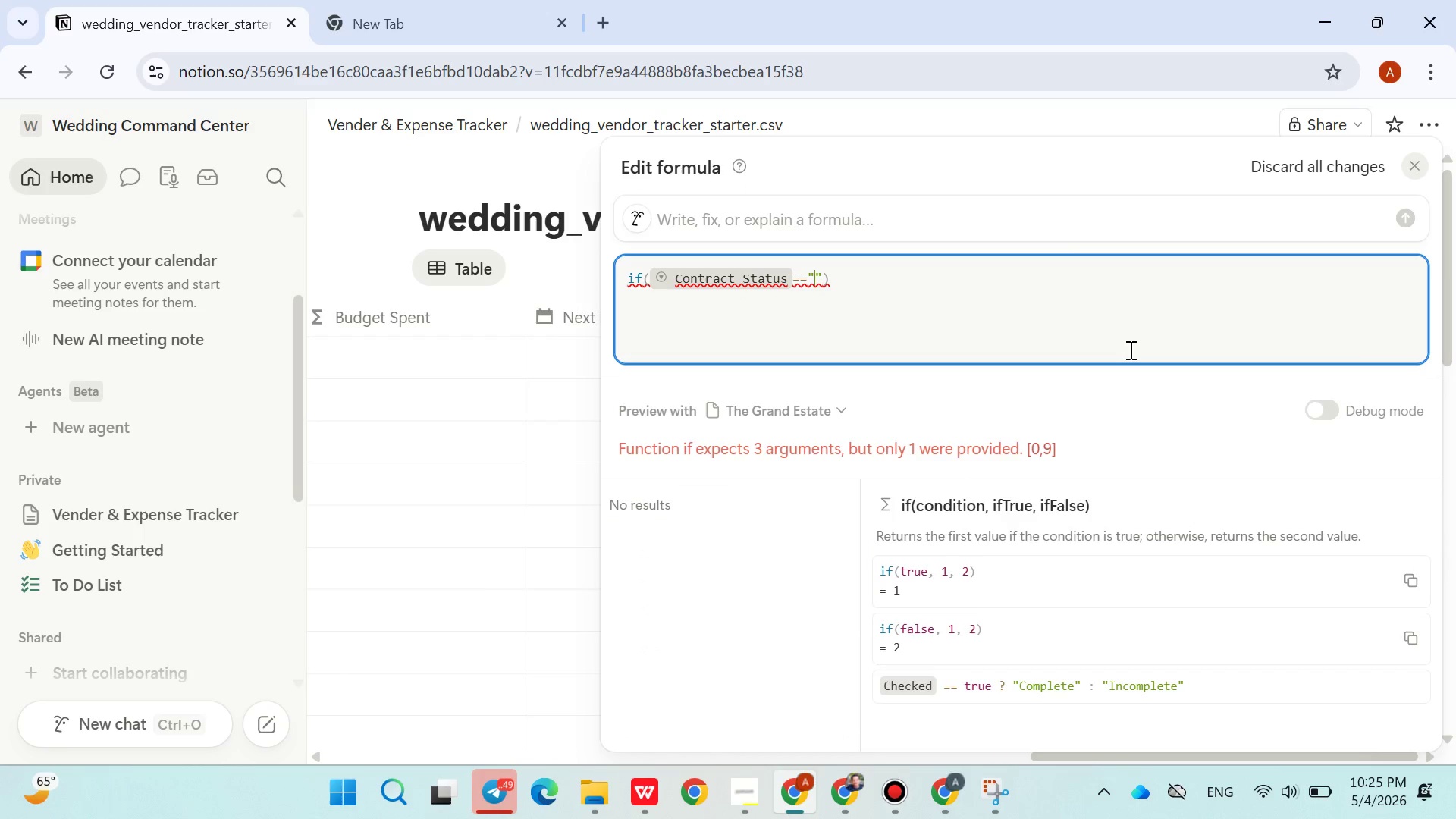 
type(Paid)
 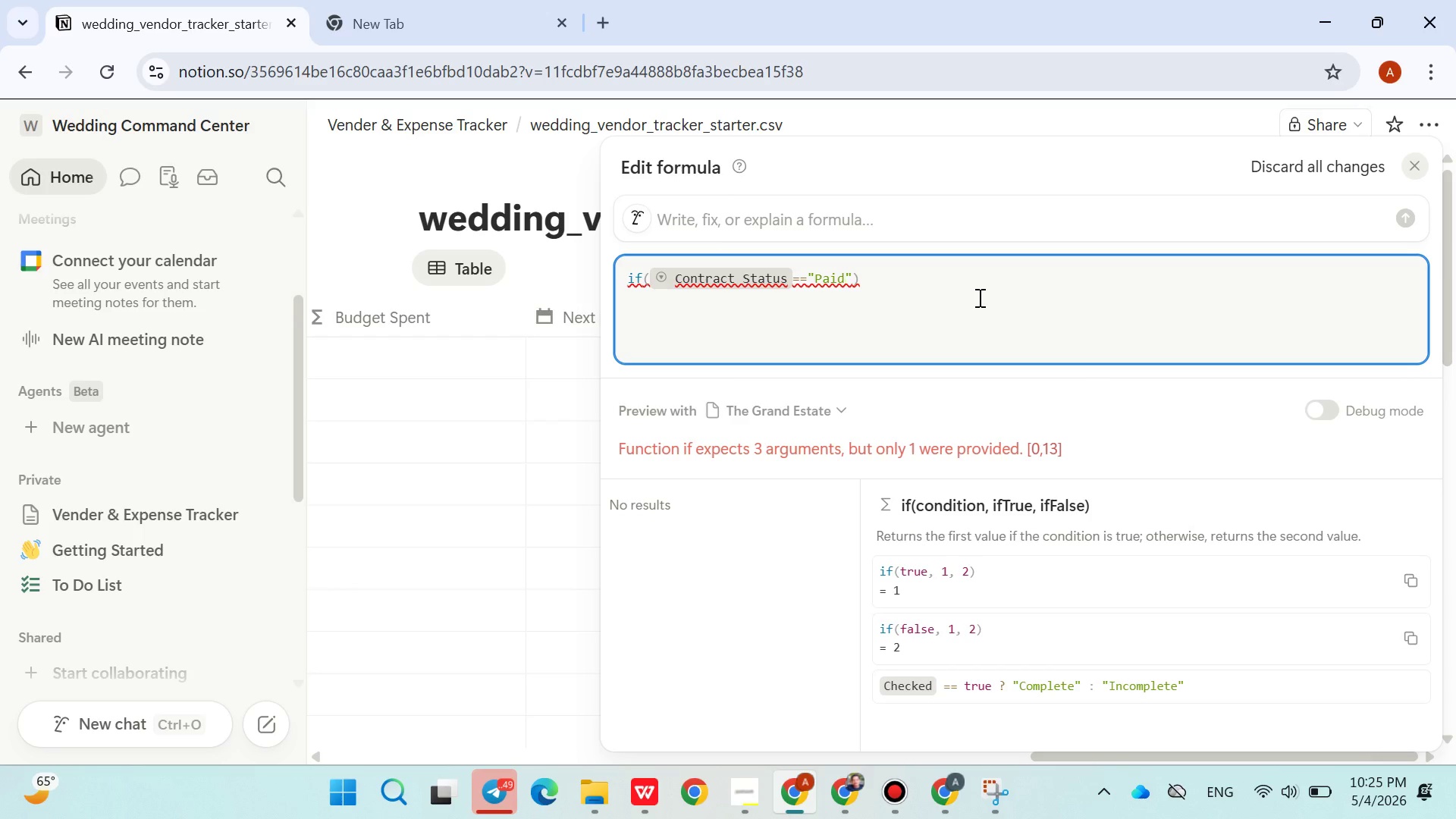 
key(ArrowRight)
 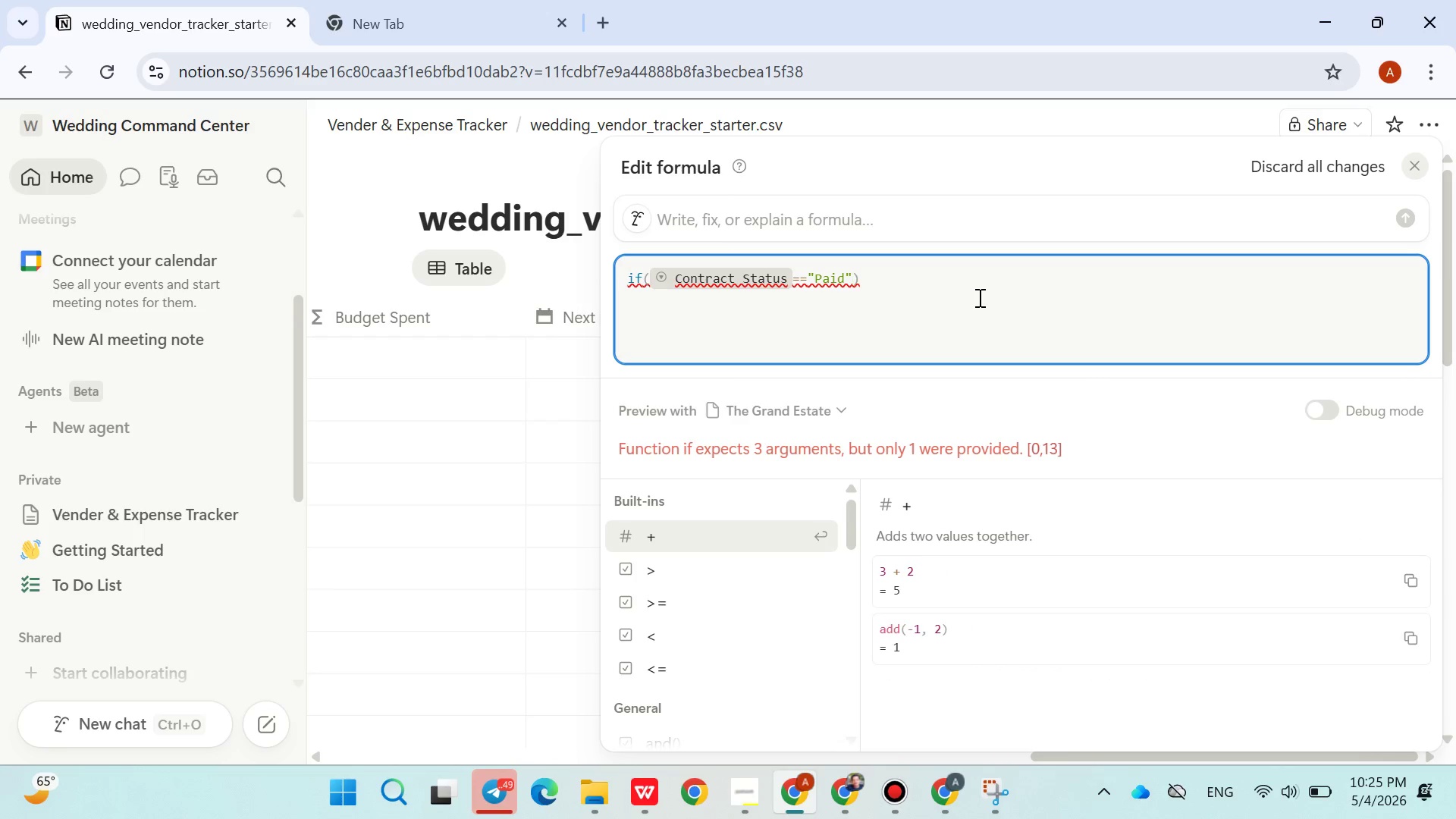 
type(,true,false)
 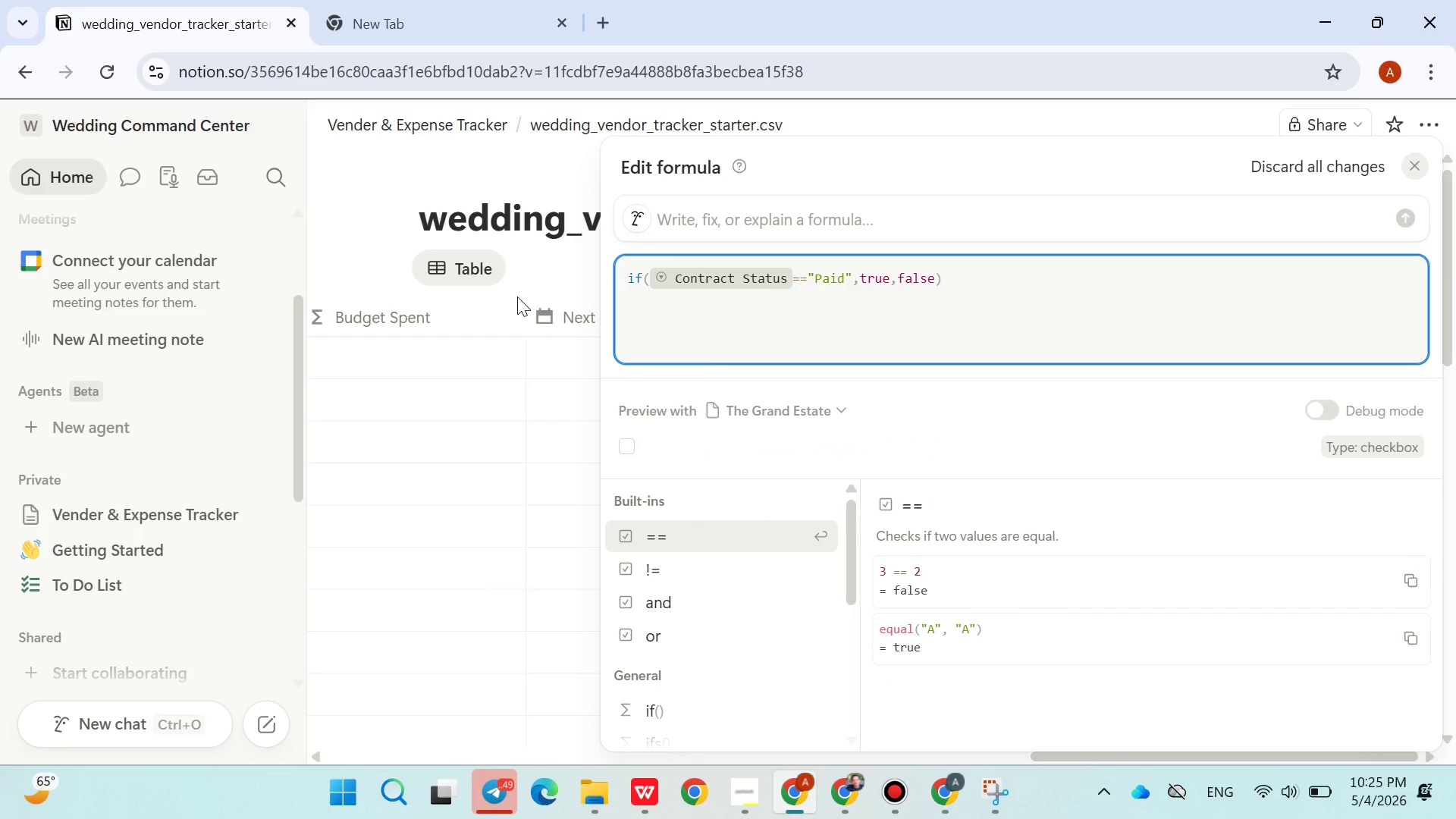 
left_click([525, 304])
 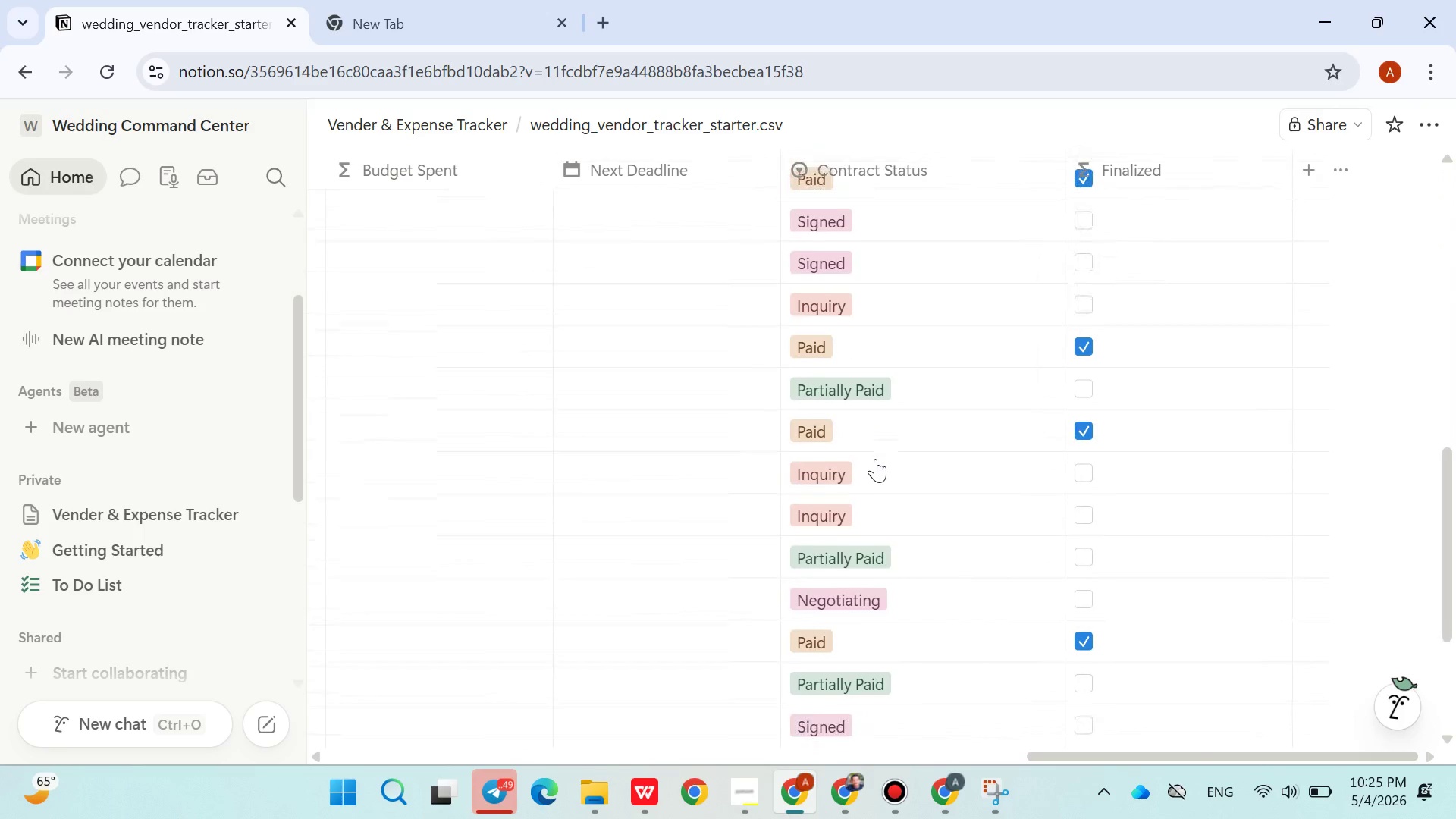 
wait(8.75)
 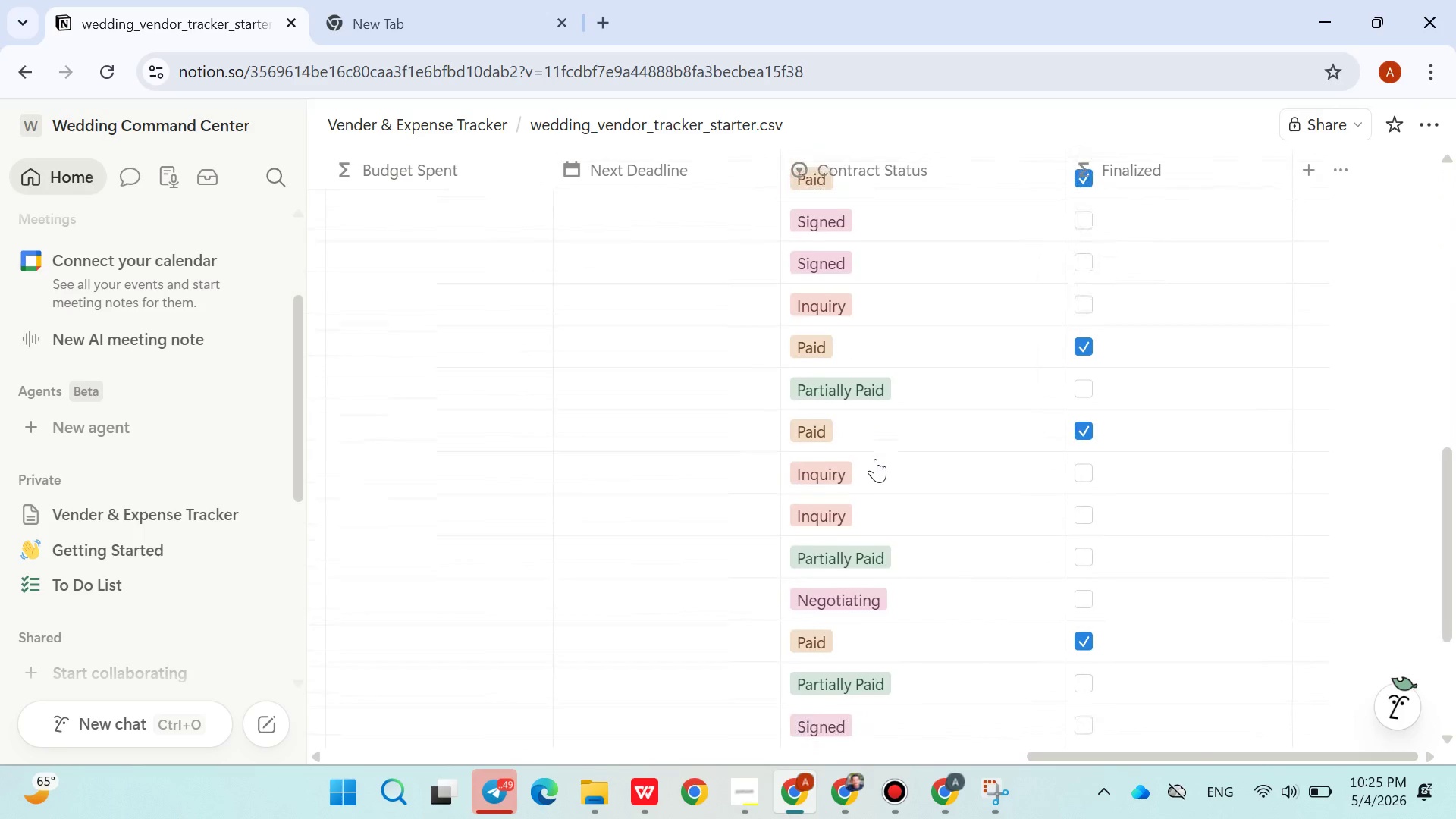 
left_click([757, 794])